 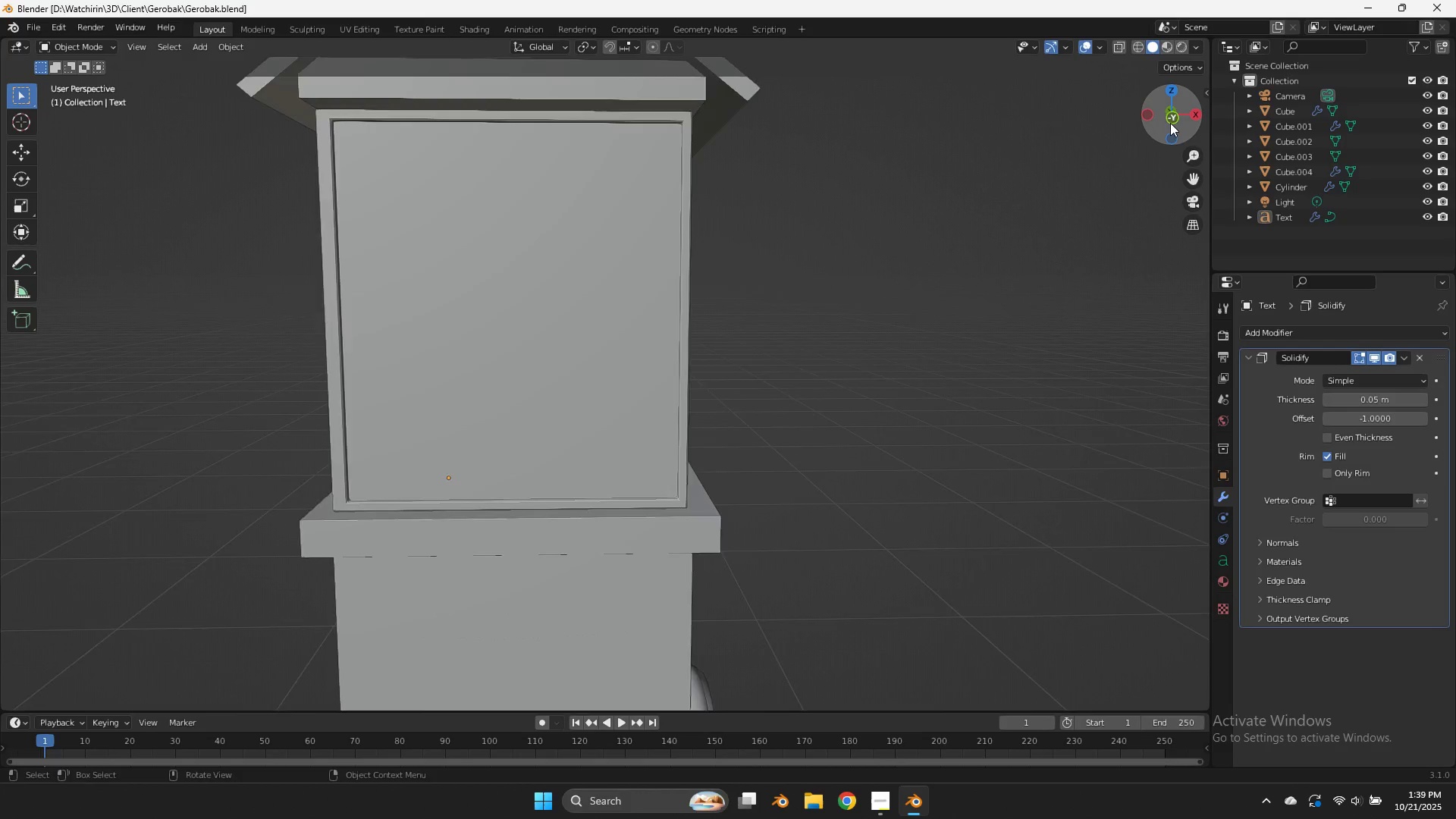 
scroll: coordinate [1170, 123], scroll_direction: down, amount: 3.0
 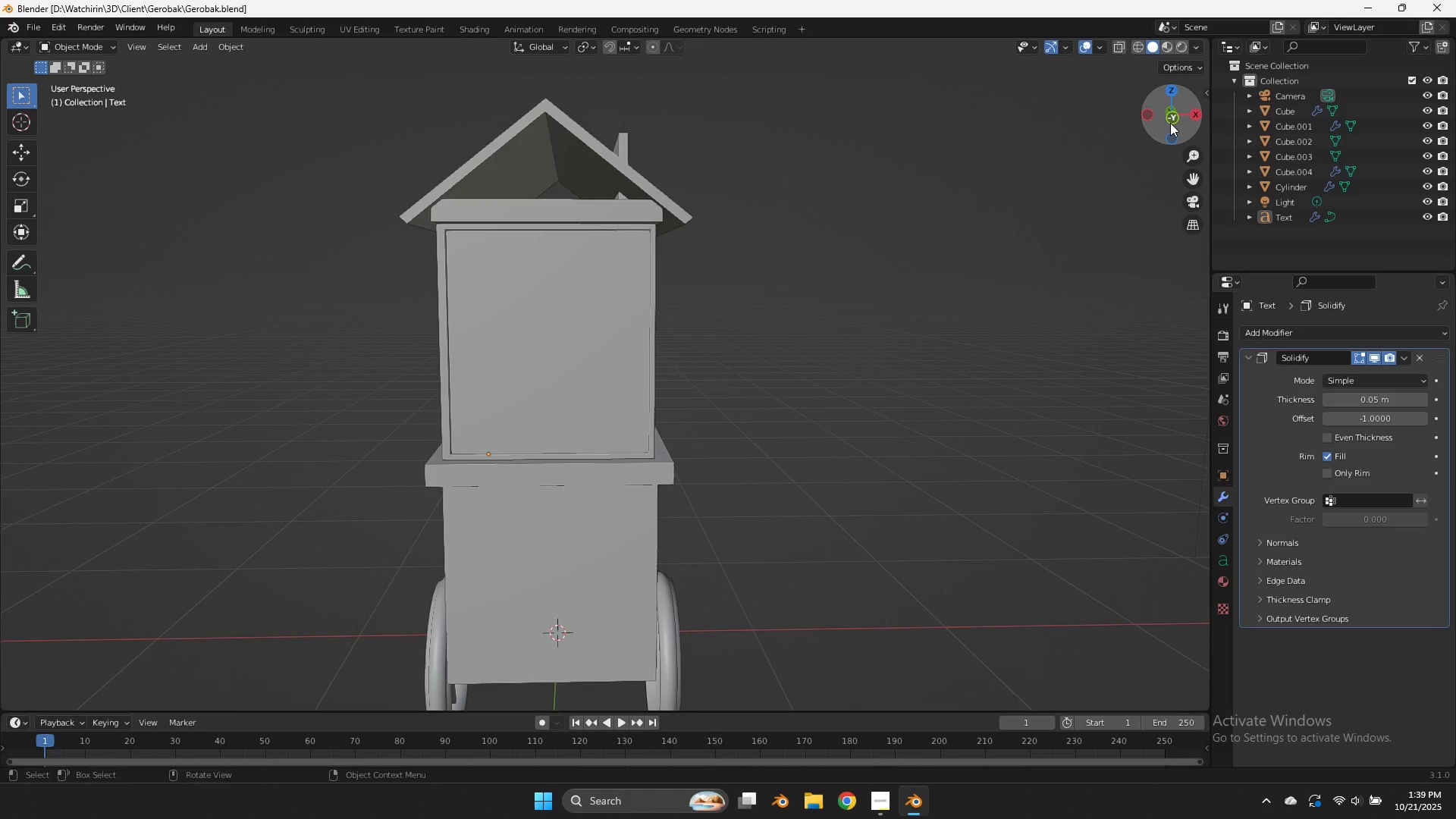 
left_click_drag(start_coordinate=[1170, 123], to_coordinate=[981, 140])
 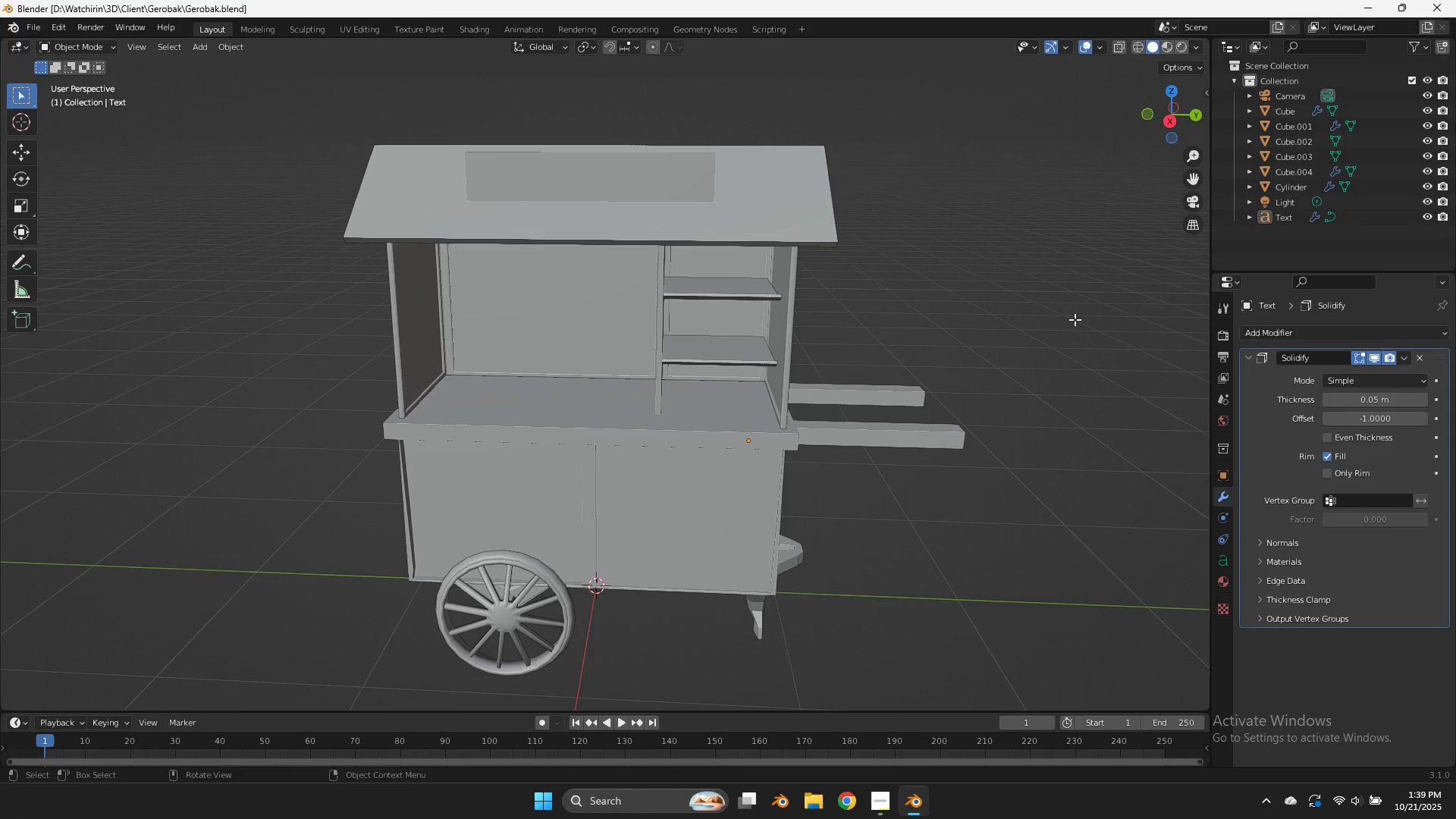 
left_click([1075, 319])
 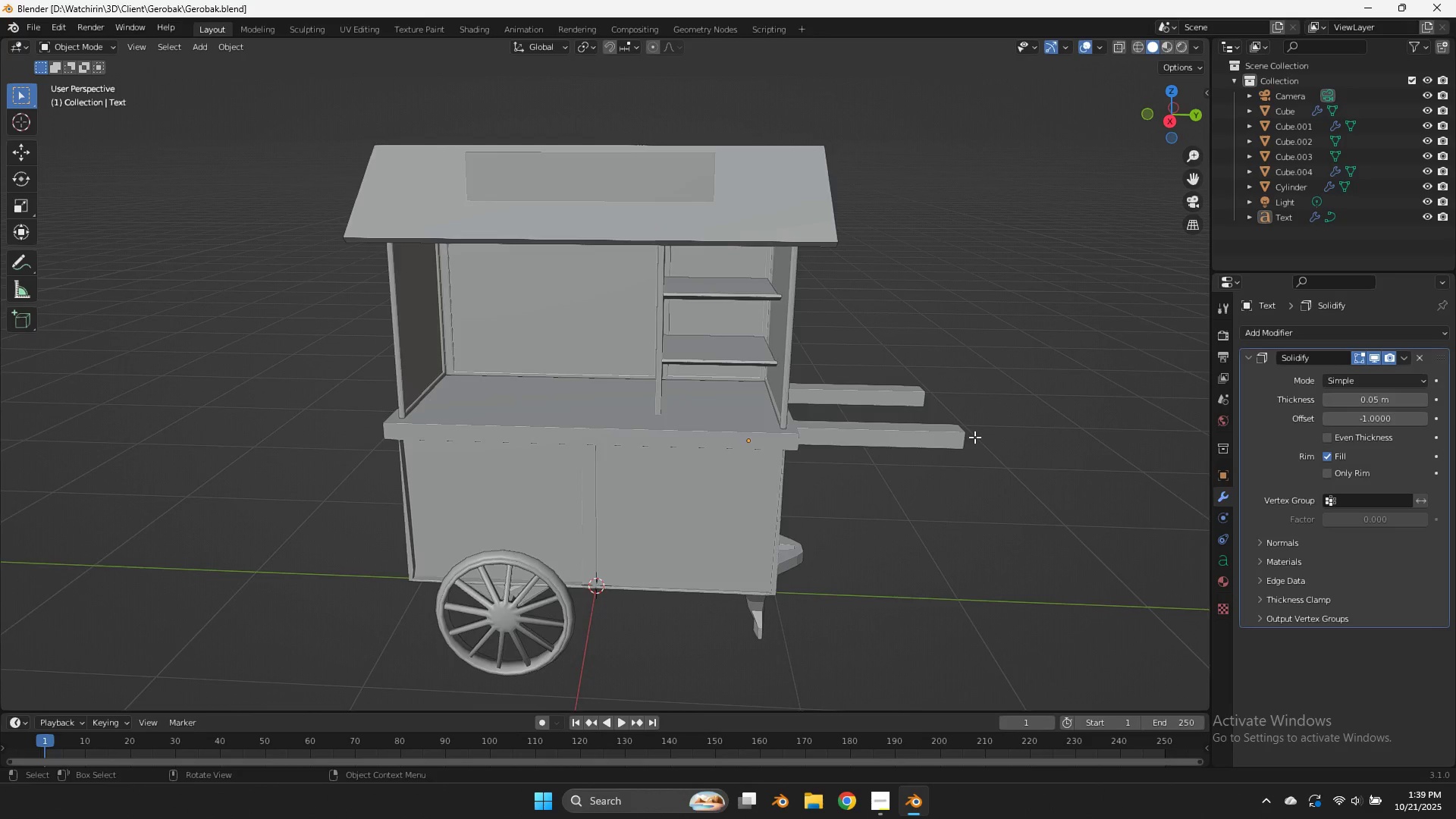 
scroll: coordinate [974, 437], scroll_direction: up, amount: 3.0
 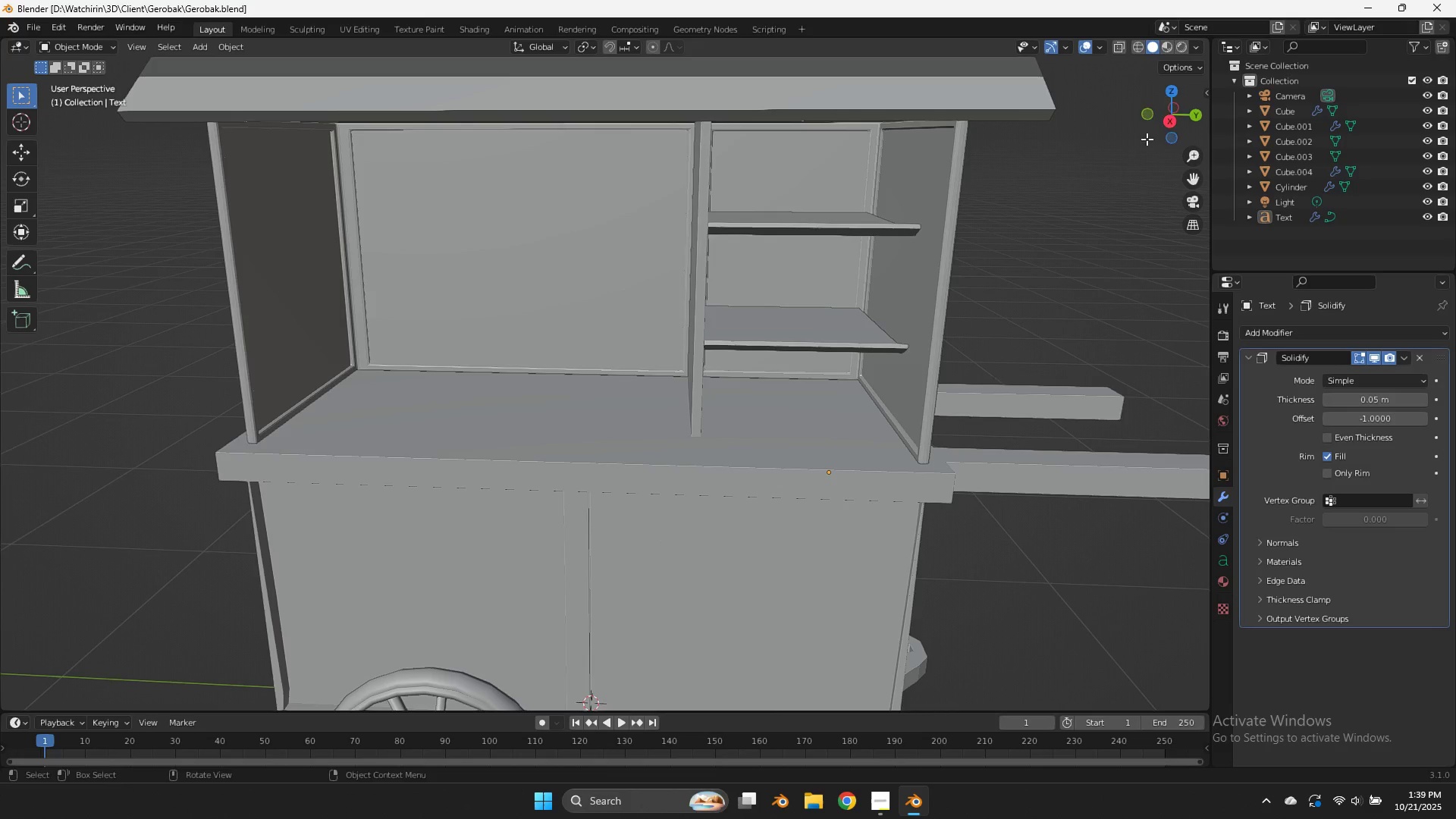 
left_click_drag(start_coordinate=[1153, 128], to_coordinate=[1199, 123])
 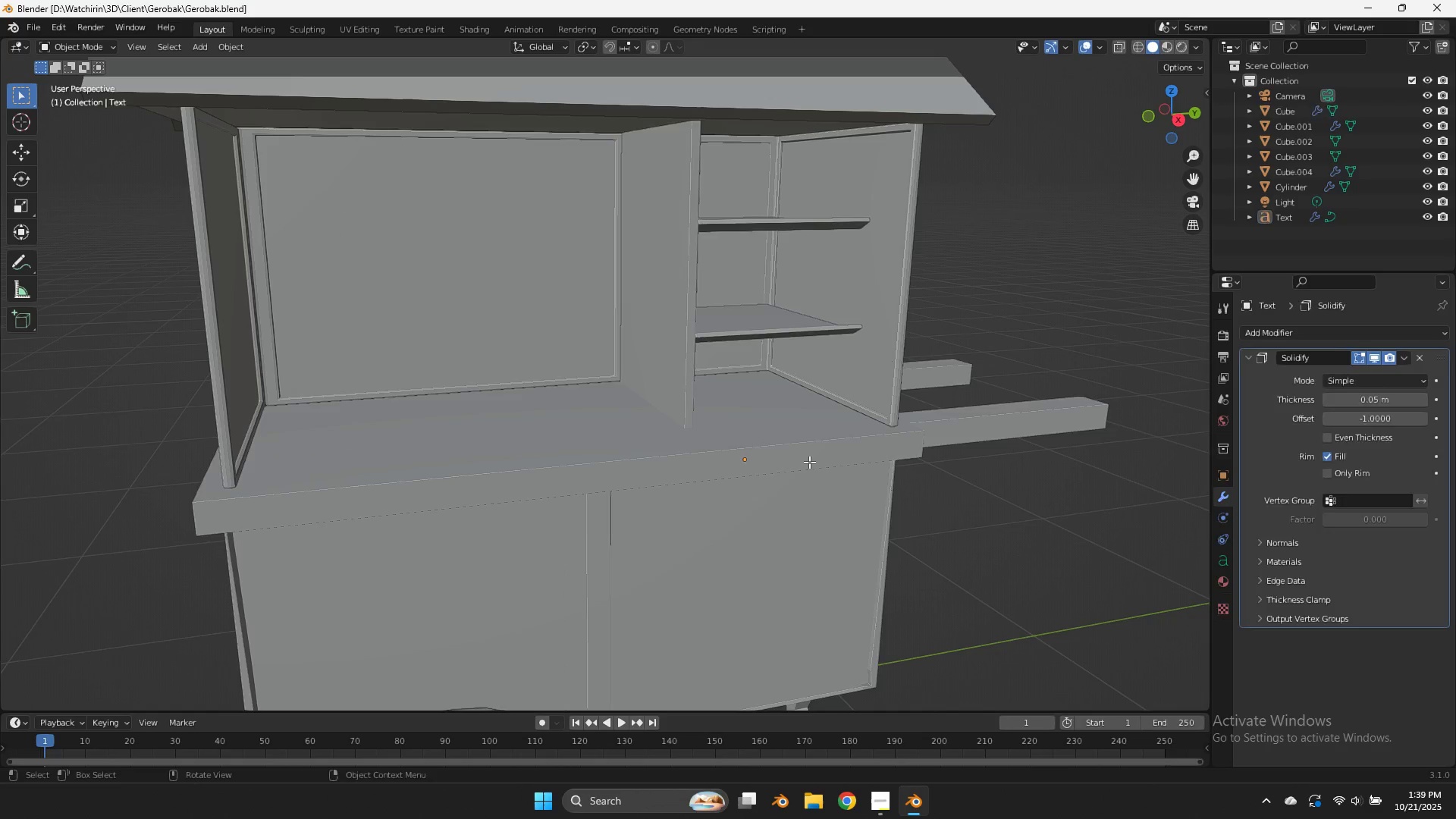 
double_click([809, 462])
 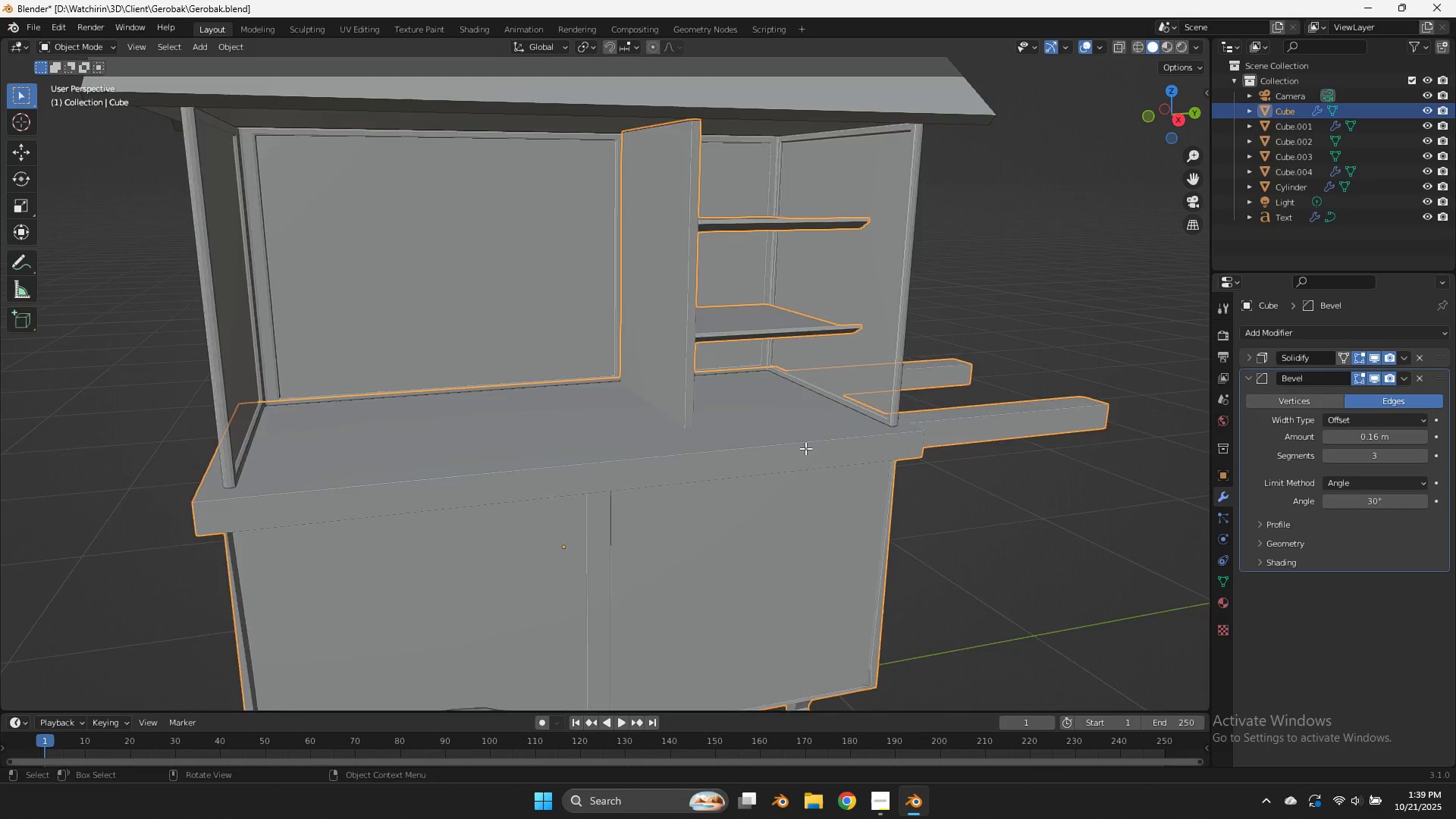 
scroll: coordinate [805, 448], scroll_direction: down, amount: 3.0
 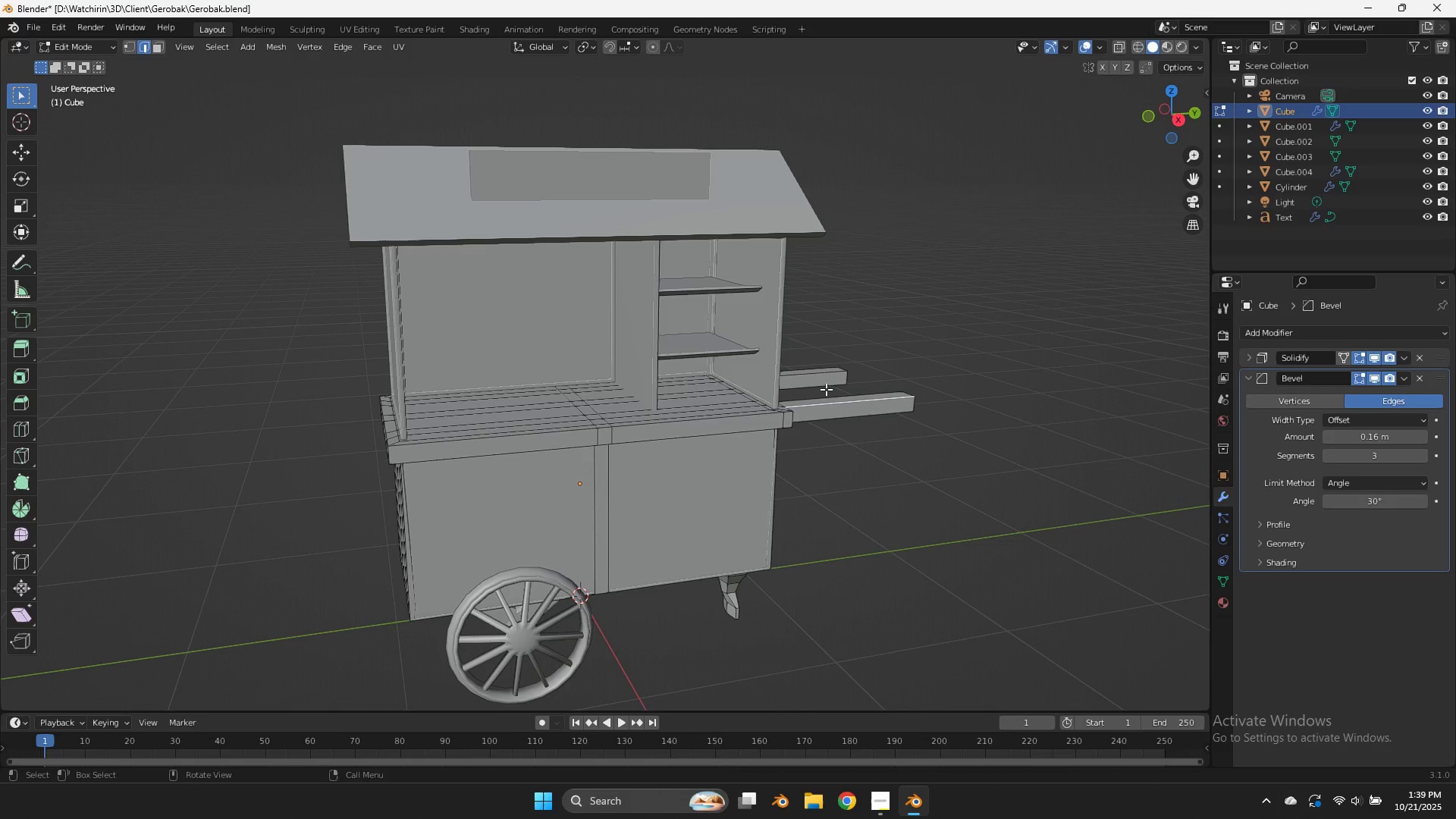 
key(Tab)
 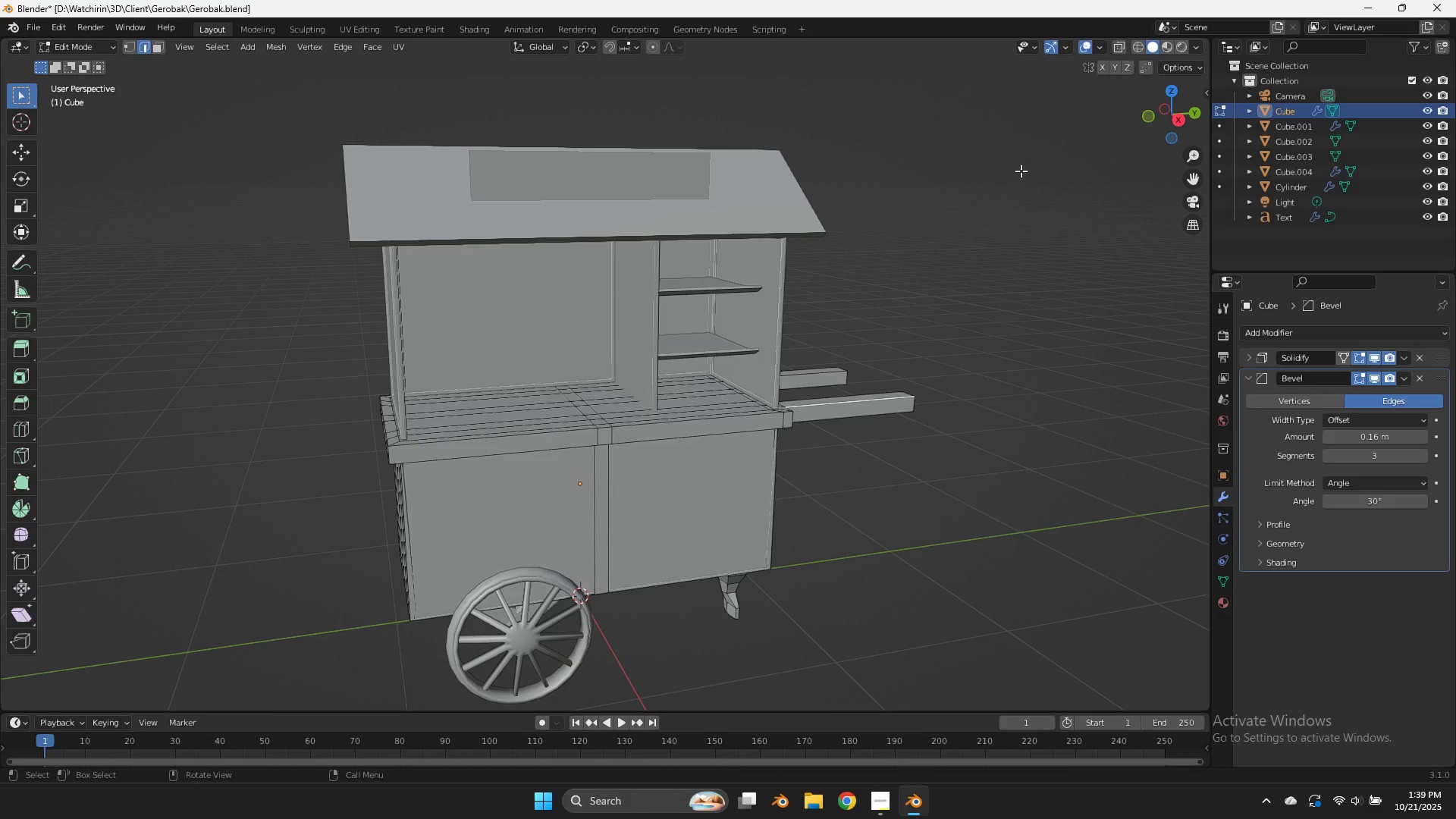 
key(Tab)
 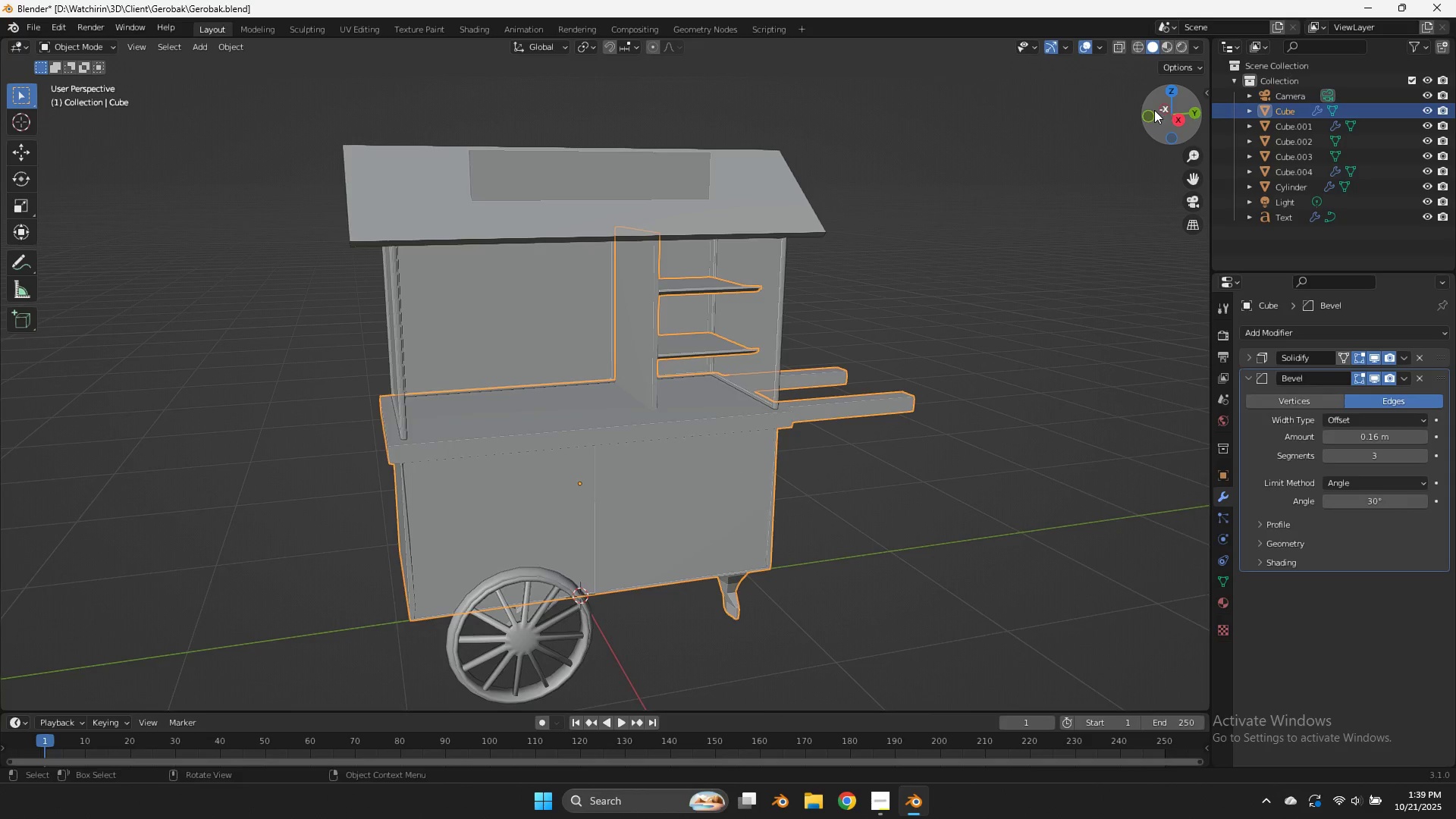 
left_click_drag(start_coordinate=[1163, 111], to_coordinate=[80, 128])
 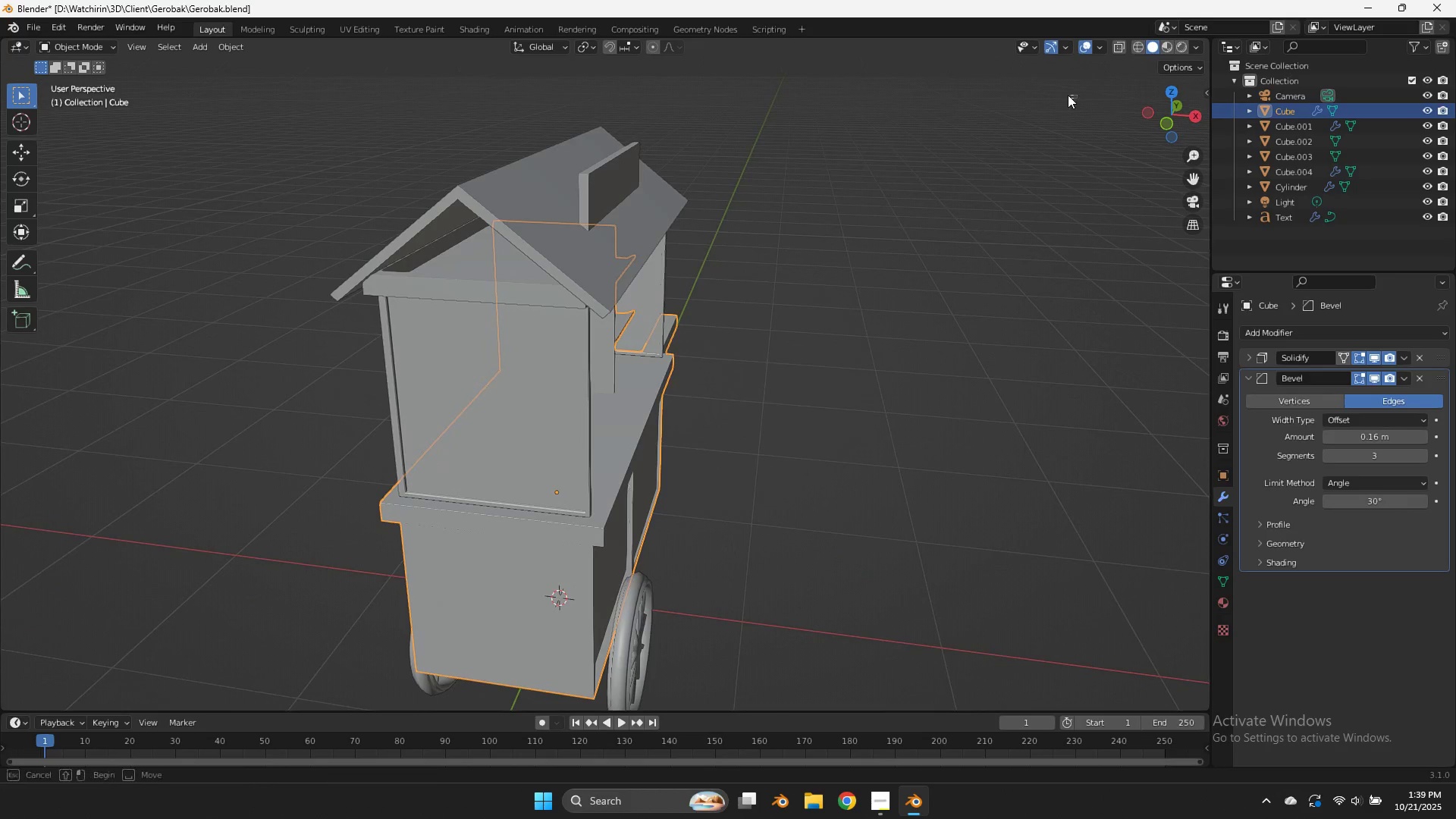 
left_click_drag(start_coordinate=[1078, 99], to_coordinate=[1056, 92])
 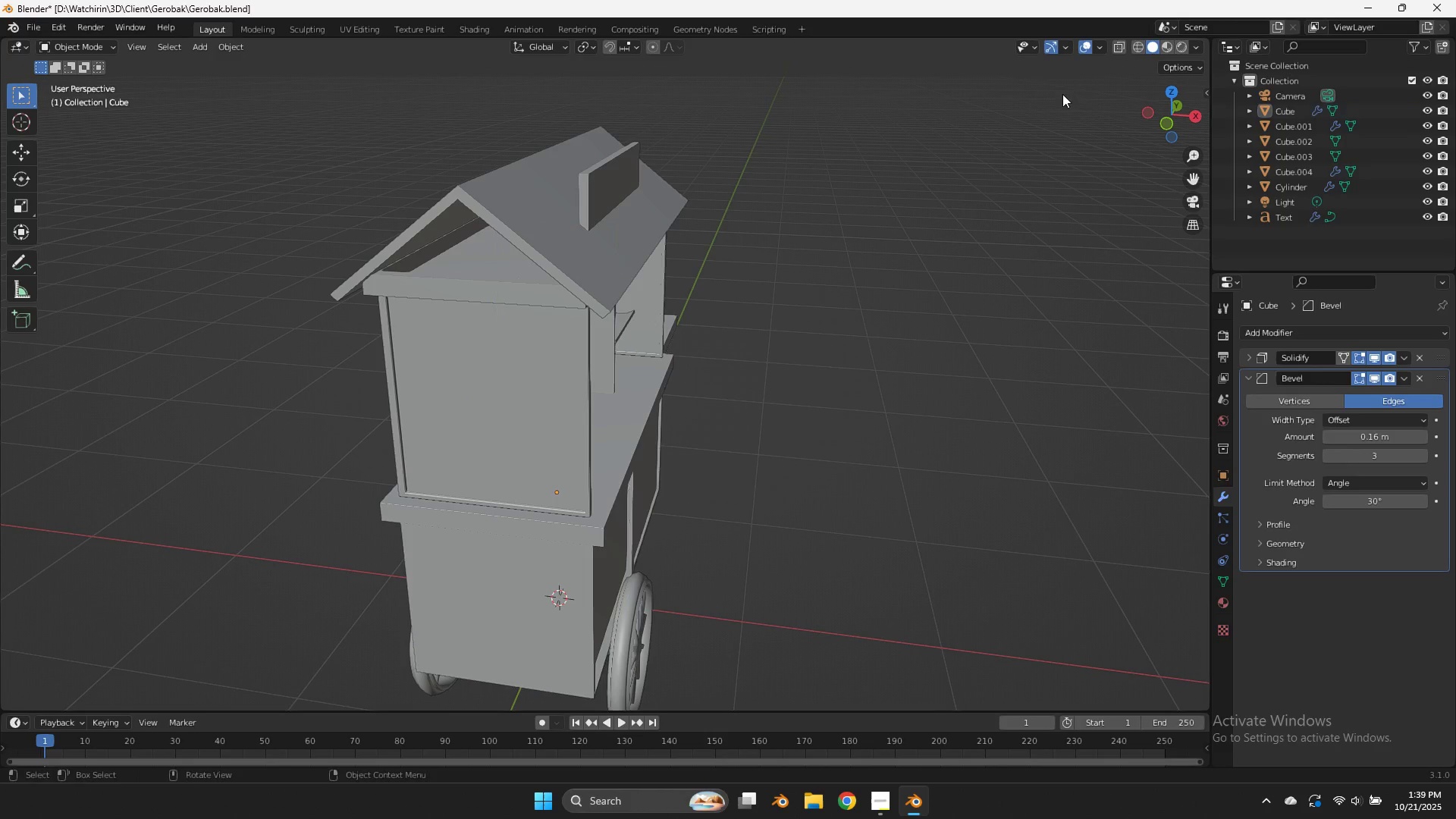 
double_click([1056, 92])
 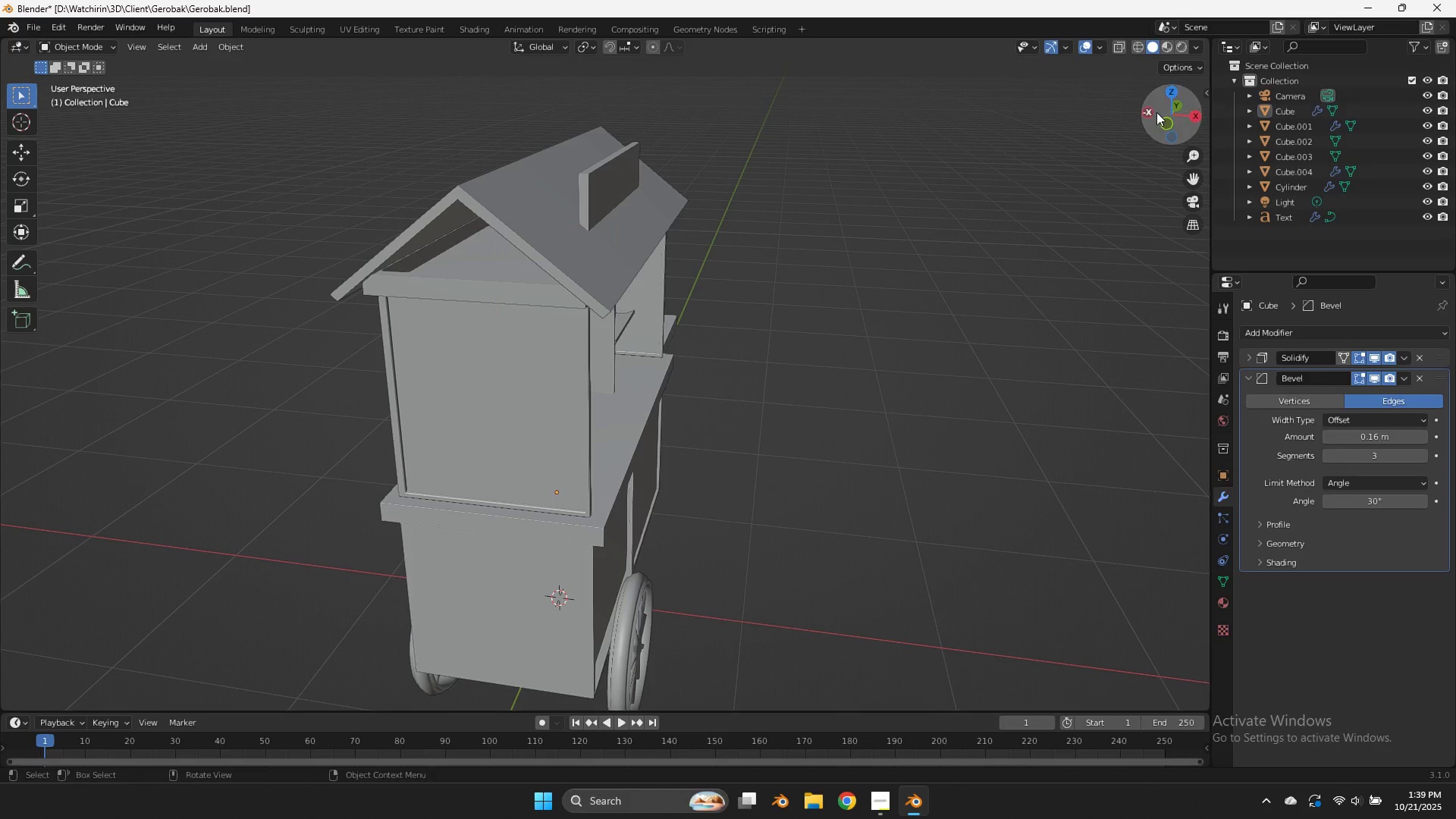 
left_click_drag(start_coordinate=[1166, 115], to_coordinate=[1038, 120])
 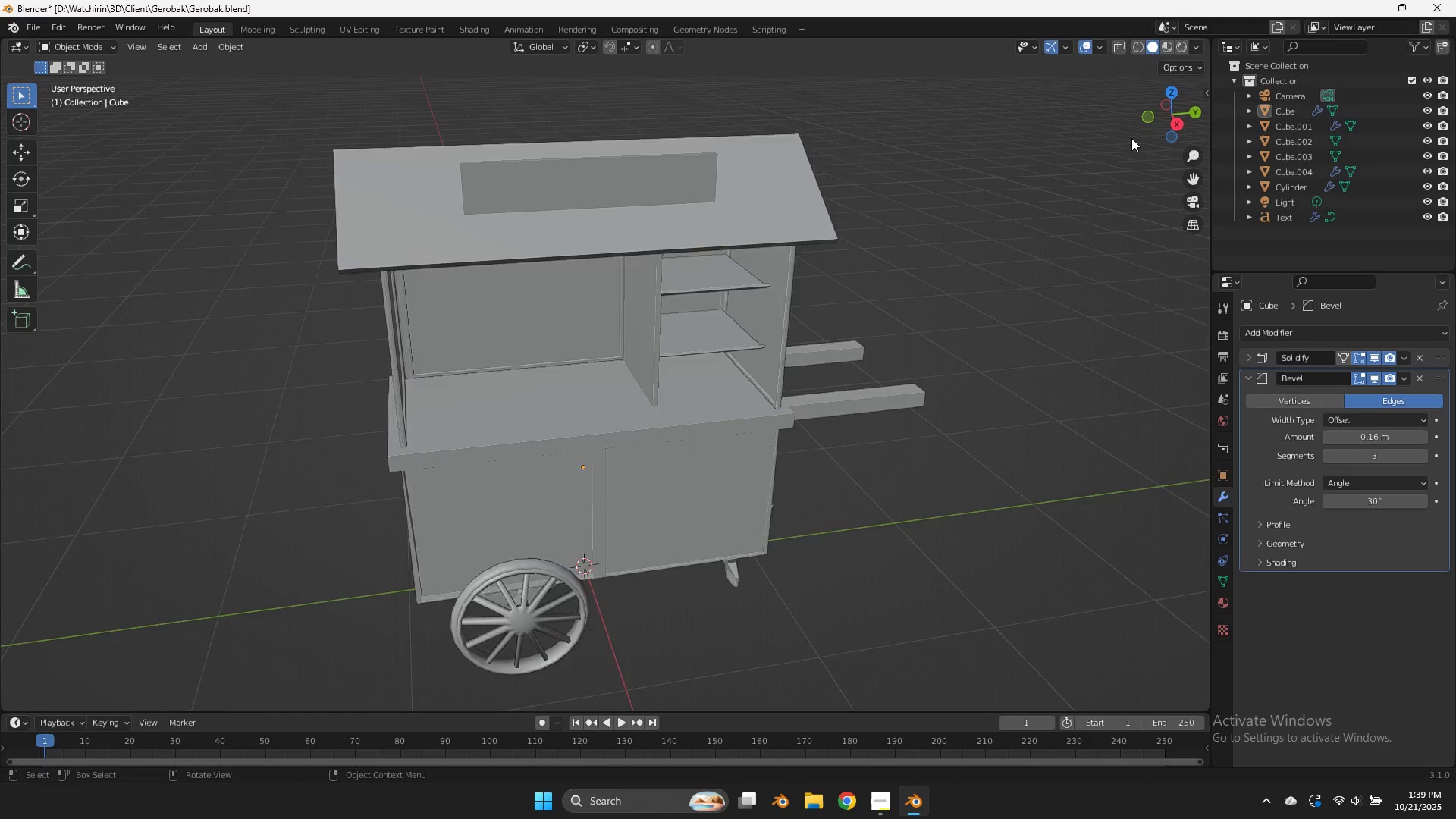 
scroll: coordinate [1131, 138], scroll_direction: up, amount: 3.0
 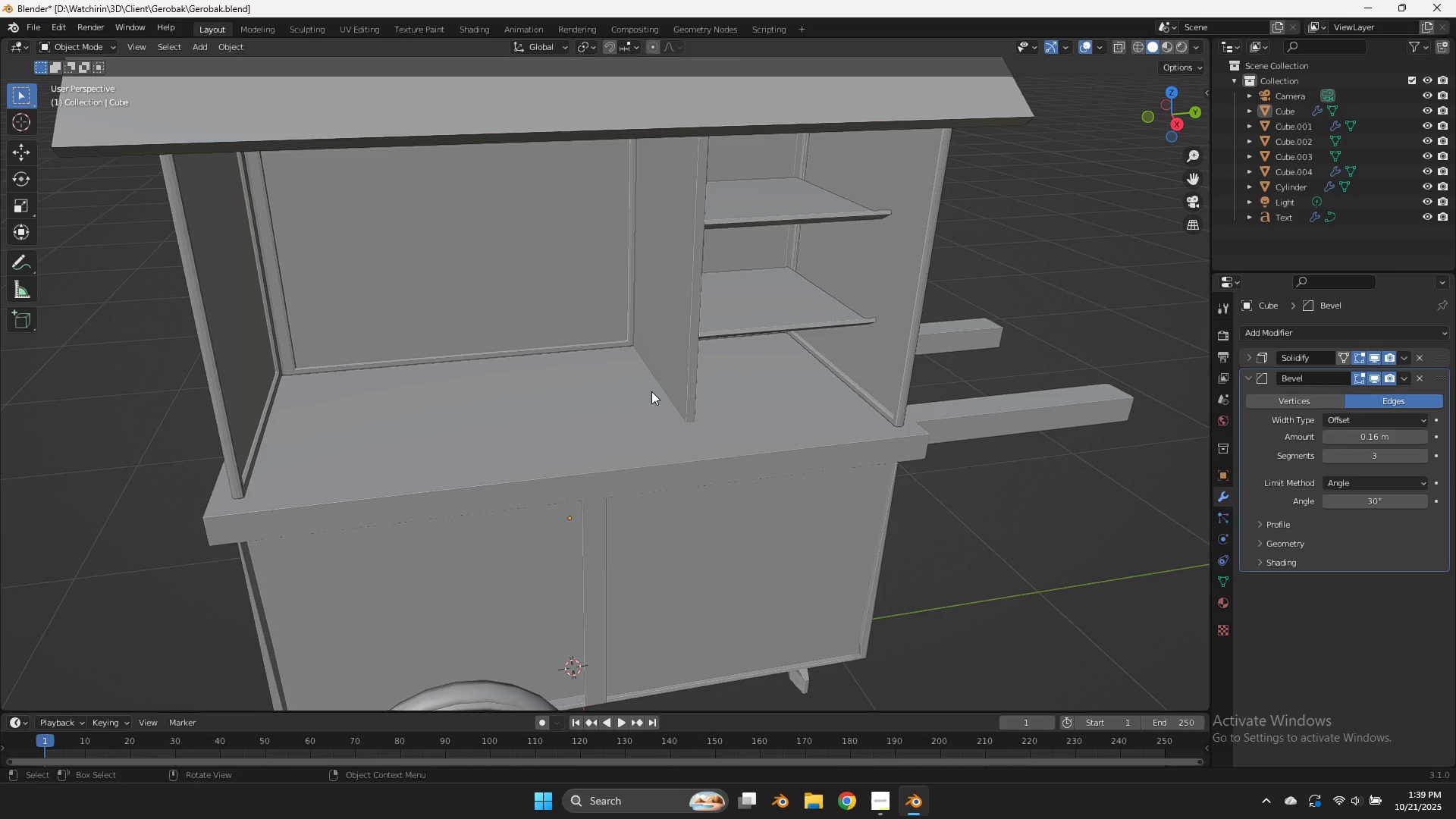 
left_click([650, 391])
 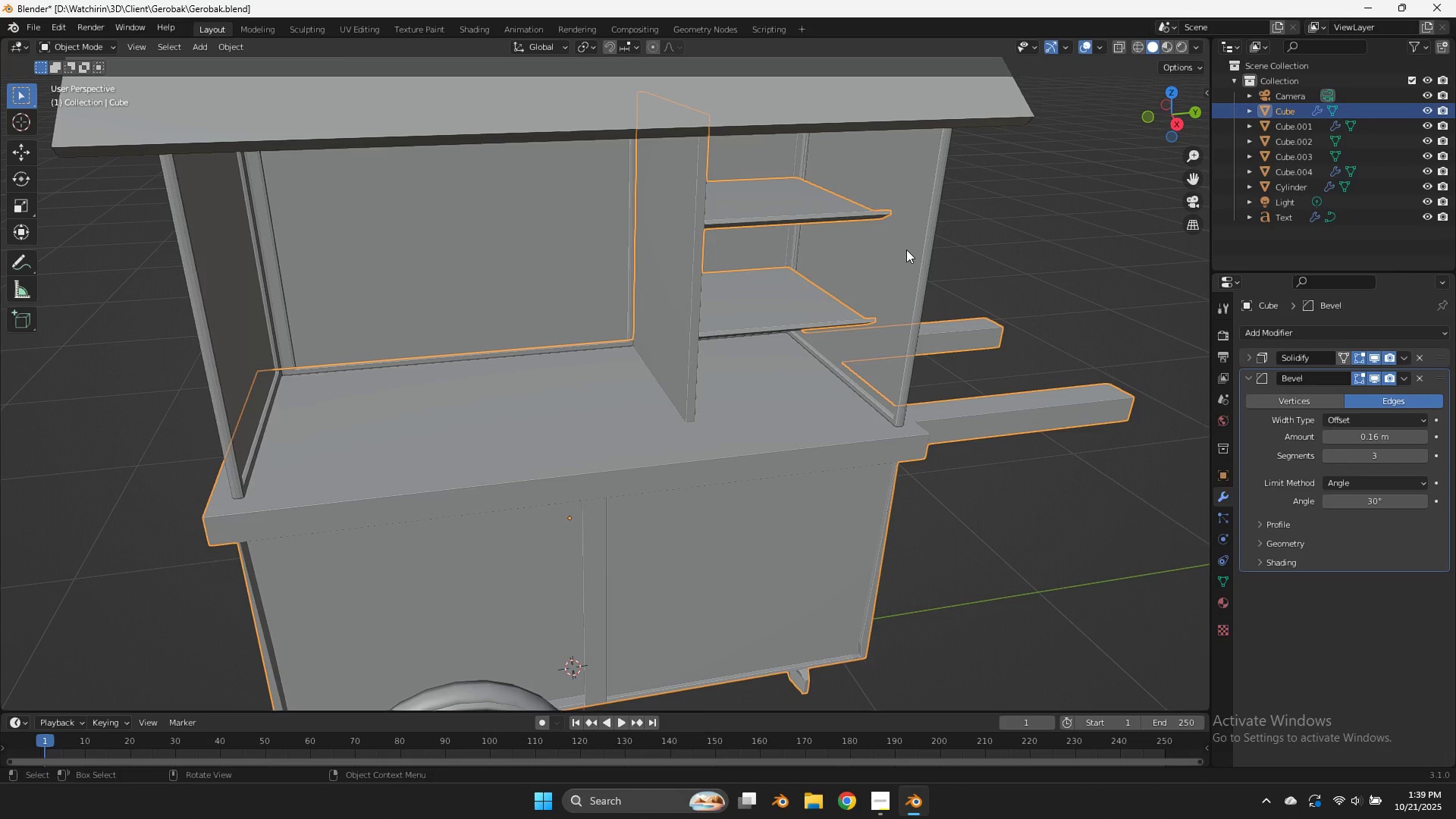 
key(Tab)
 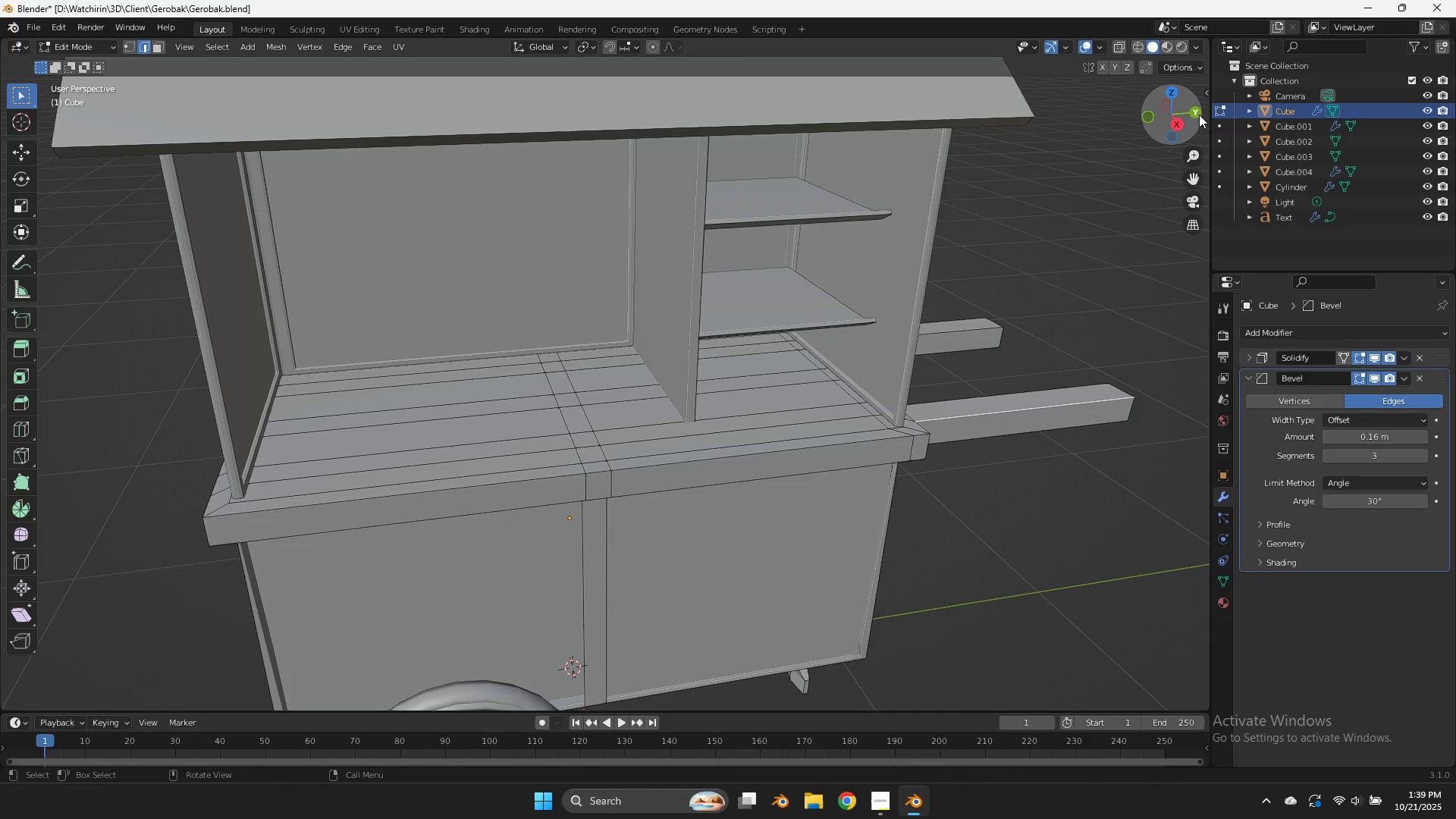 
left_click([1180, 124])
 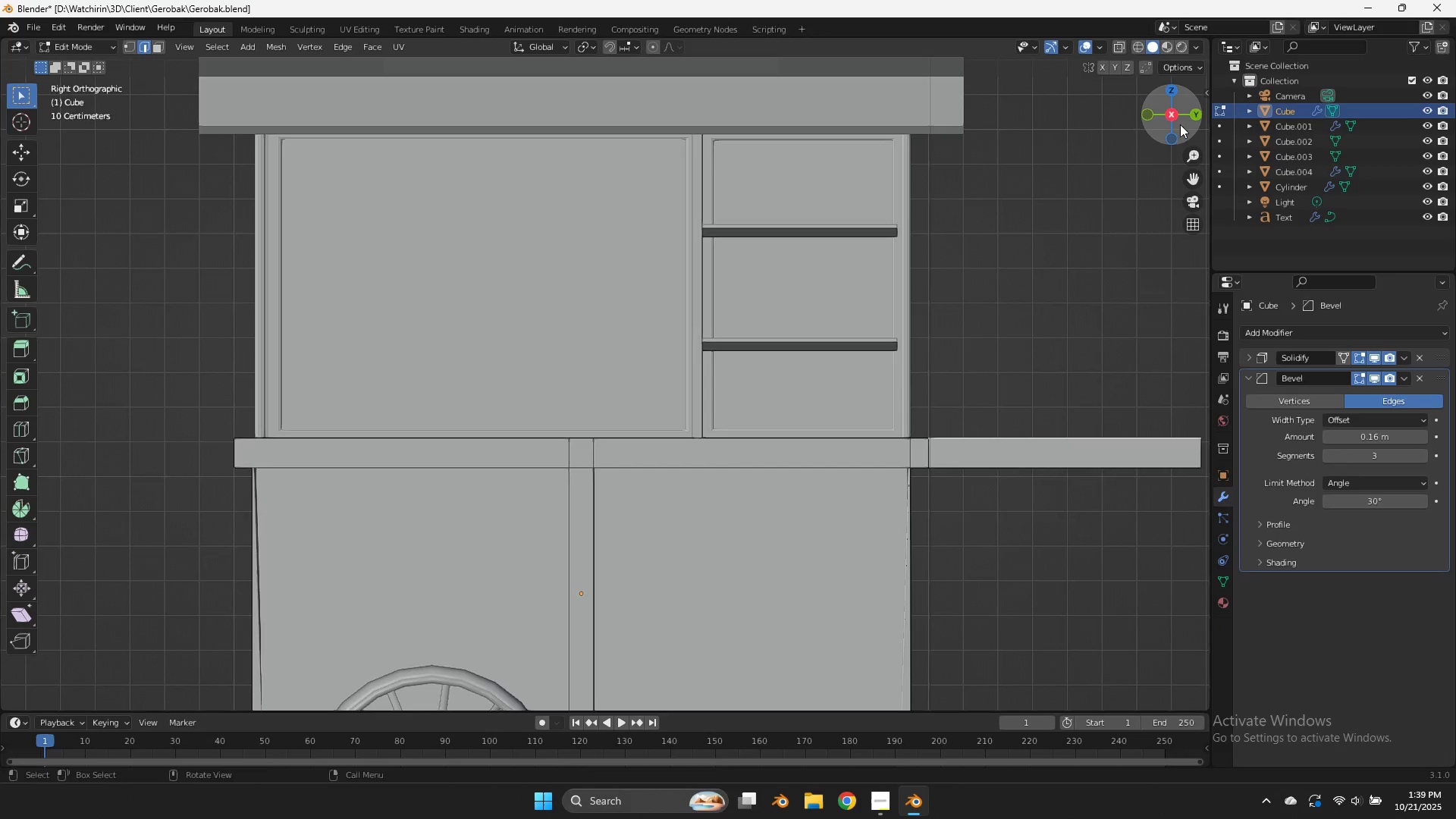 
left_click_drag(start_coordinate=[1180, 124], to_coordinate=[159, 146])
 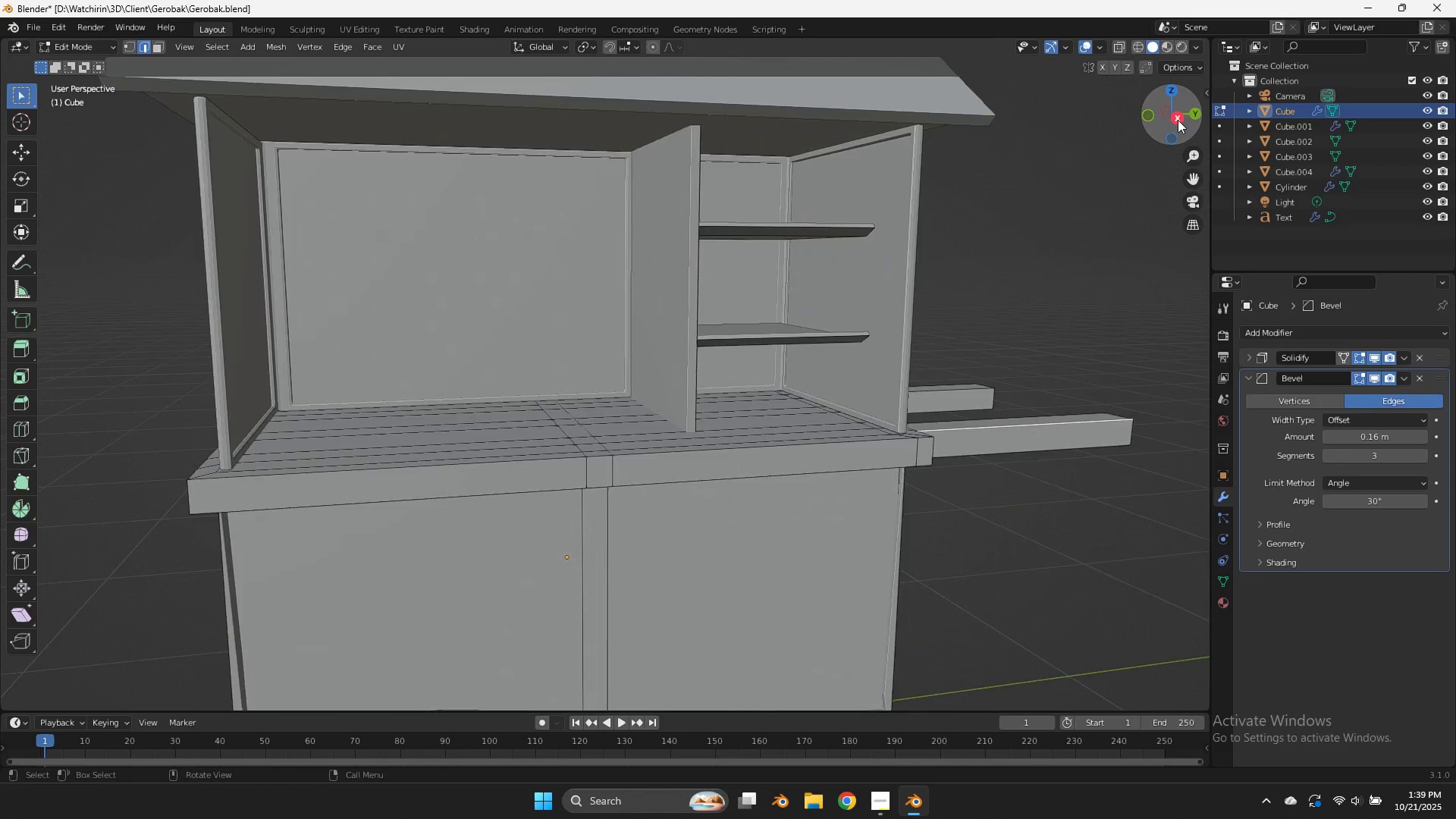 
scroll: coordinate [1178, 120], scroll_direction: down, amount: 4.0
 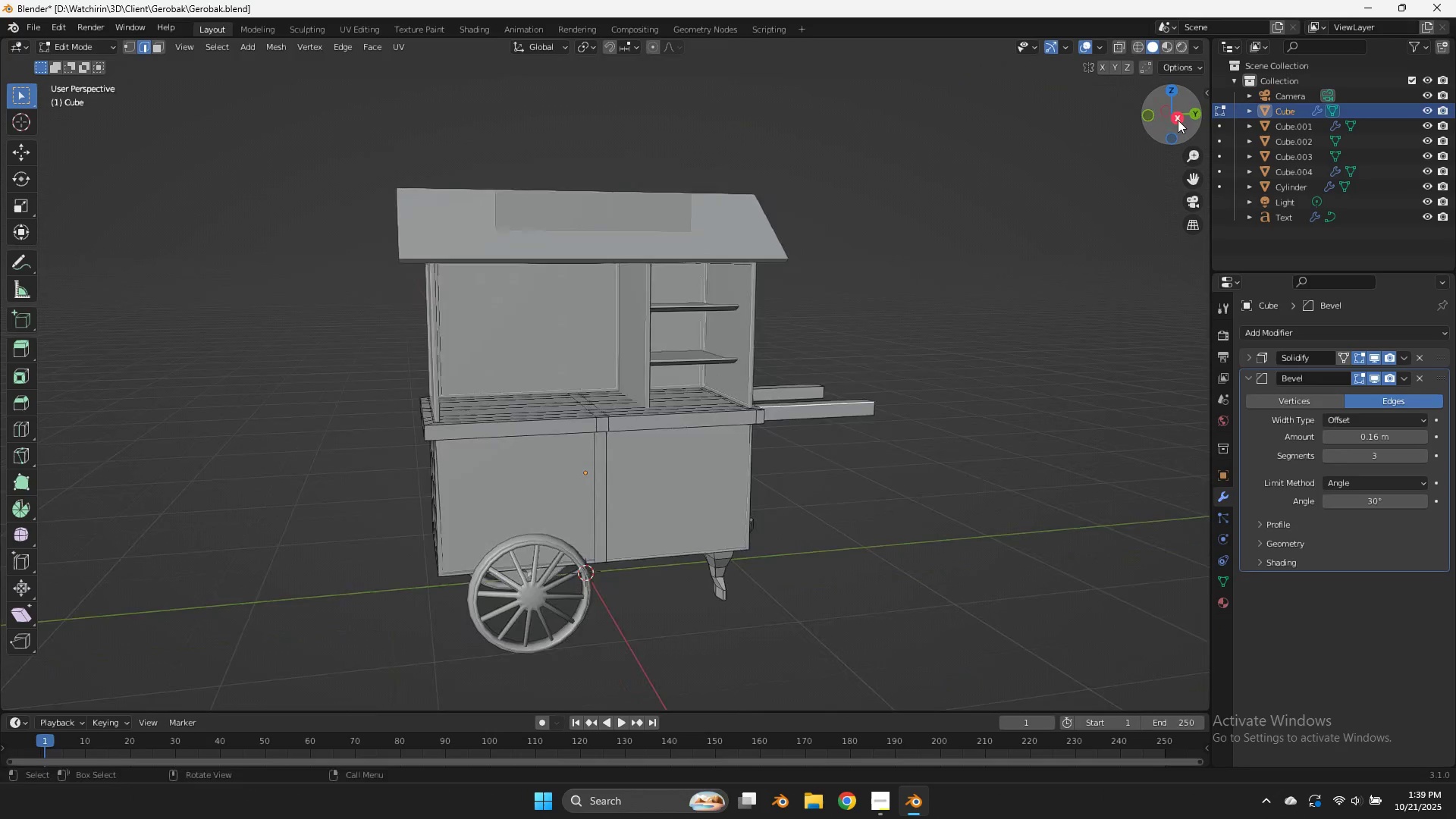 
left_click_drag(start_coordinate=[1178, 120], to_coordinate=[1152, 71])
 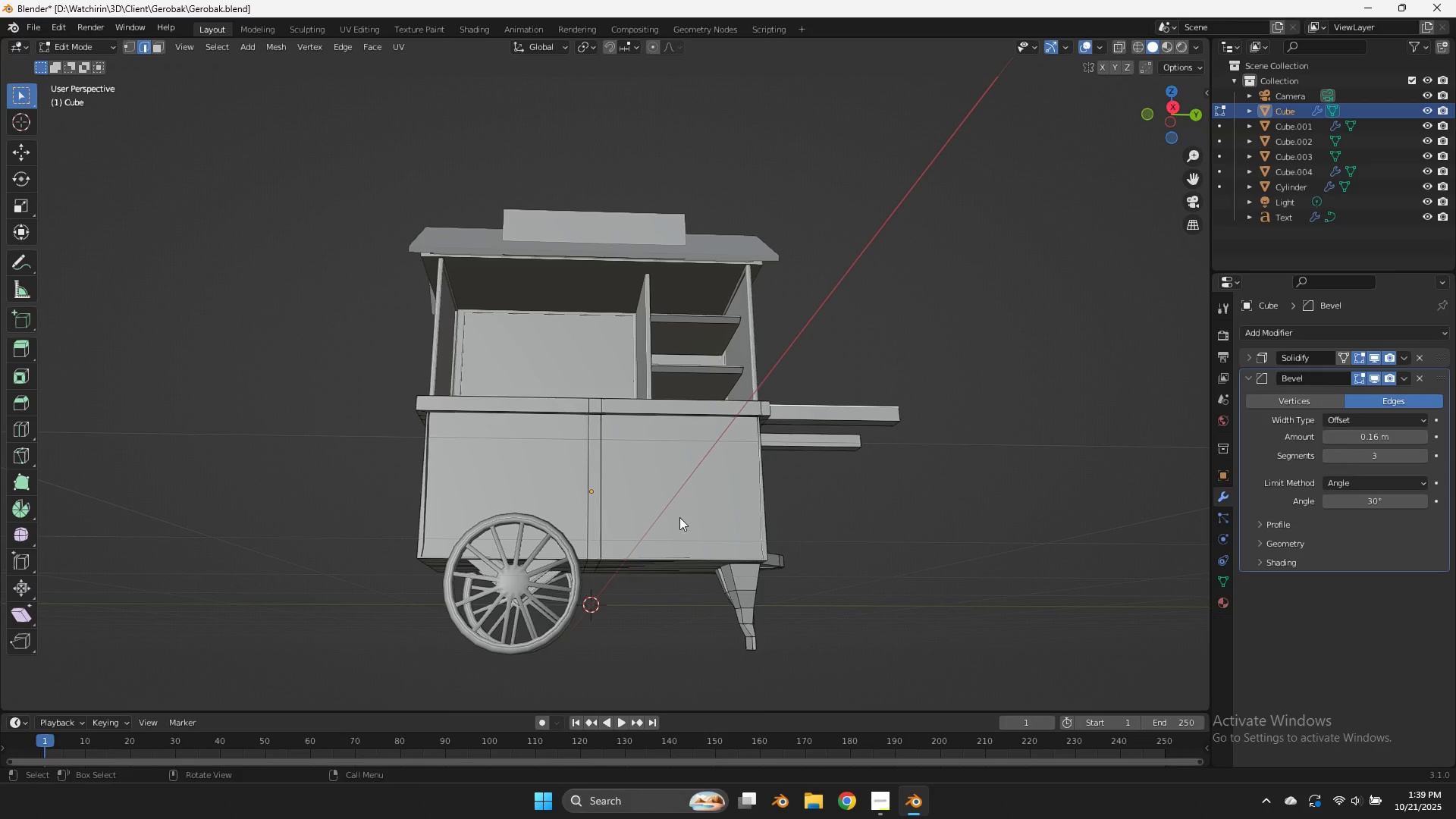 
key(Tab)
 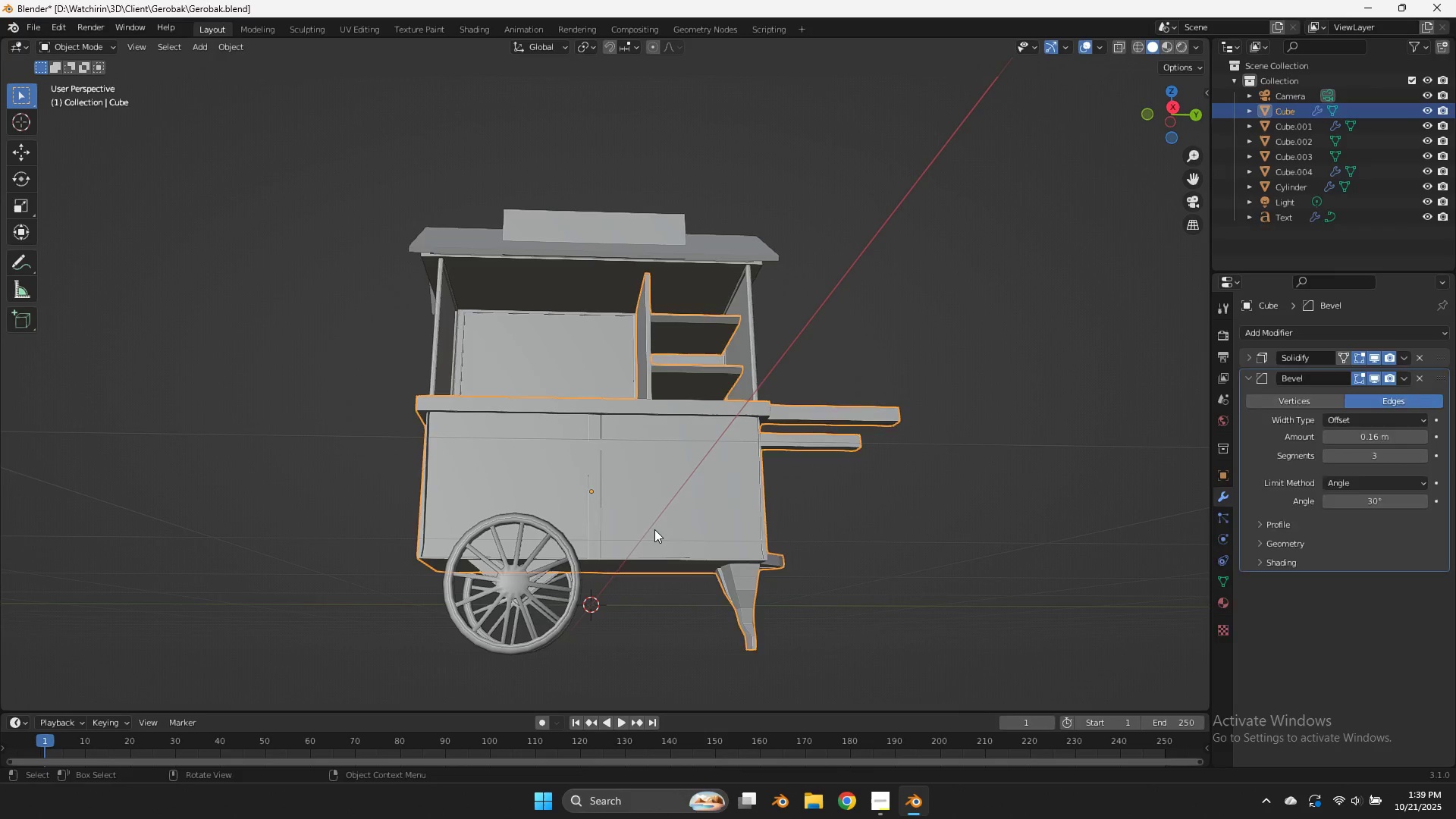 
left_click([654, 529])
 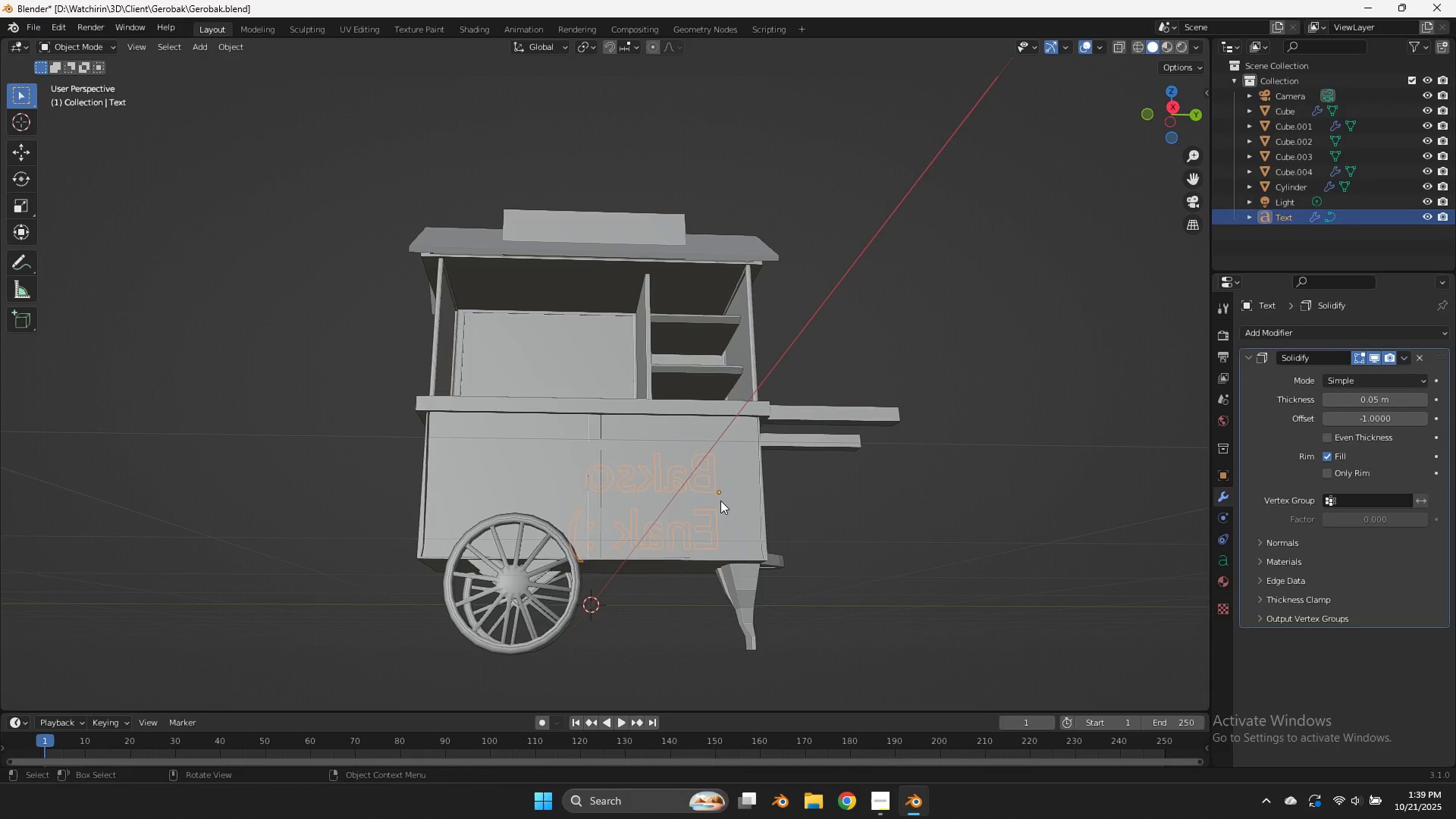 
left_click([720, 500])
 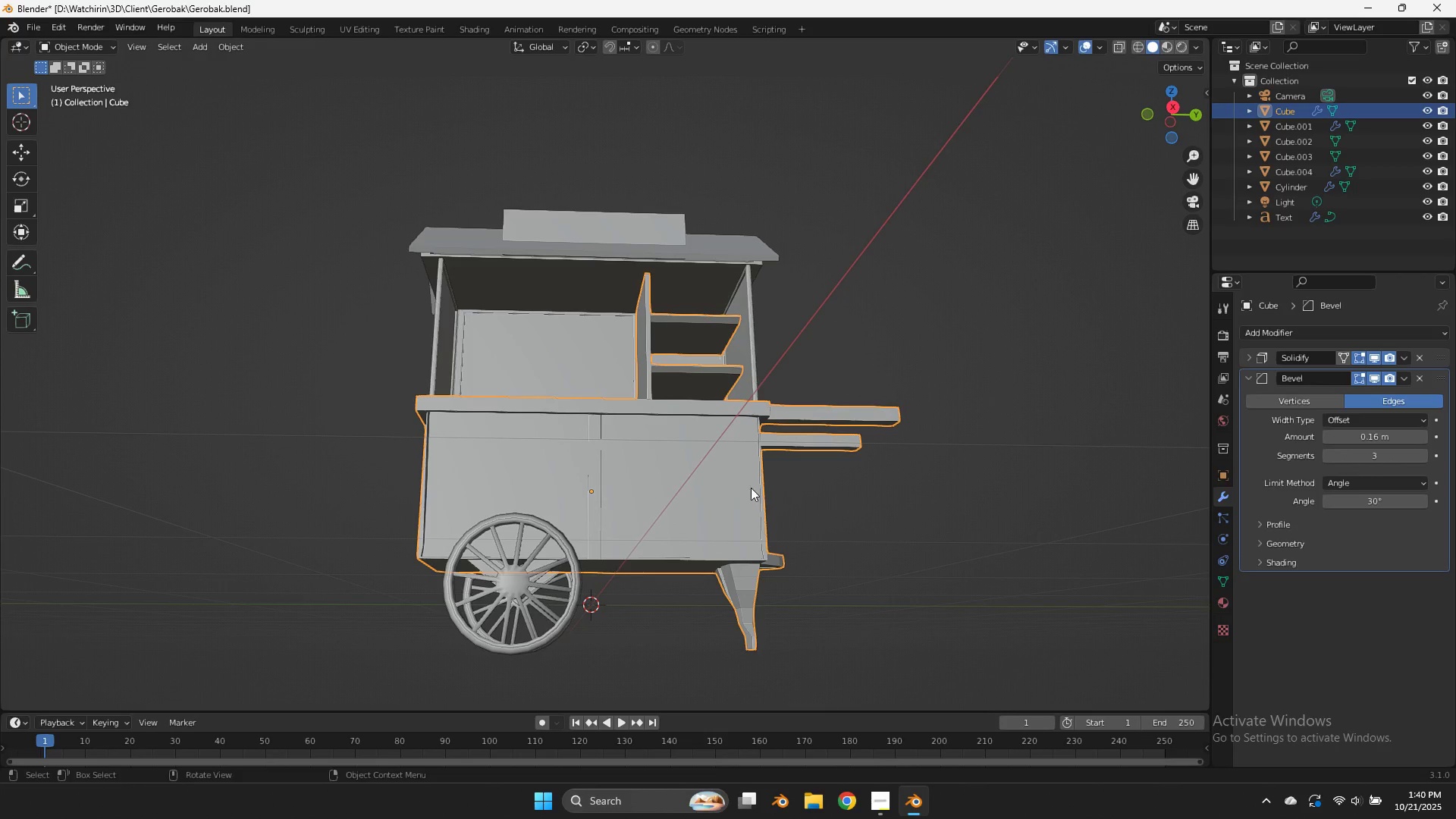 
key(Tab)
 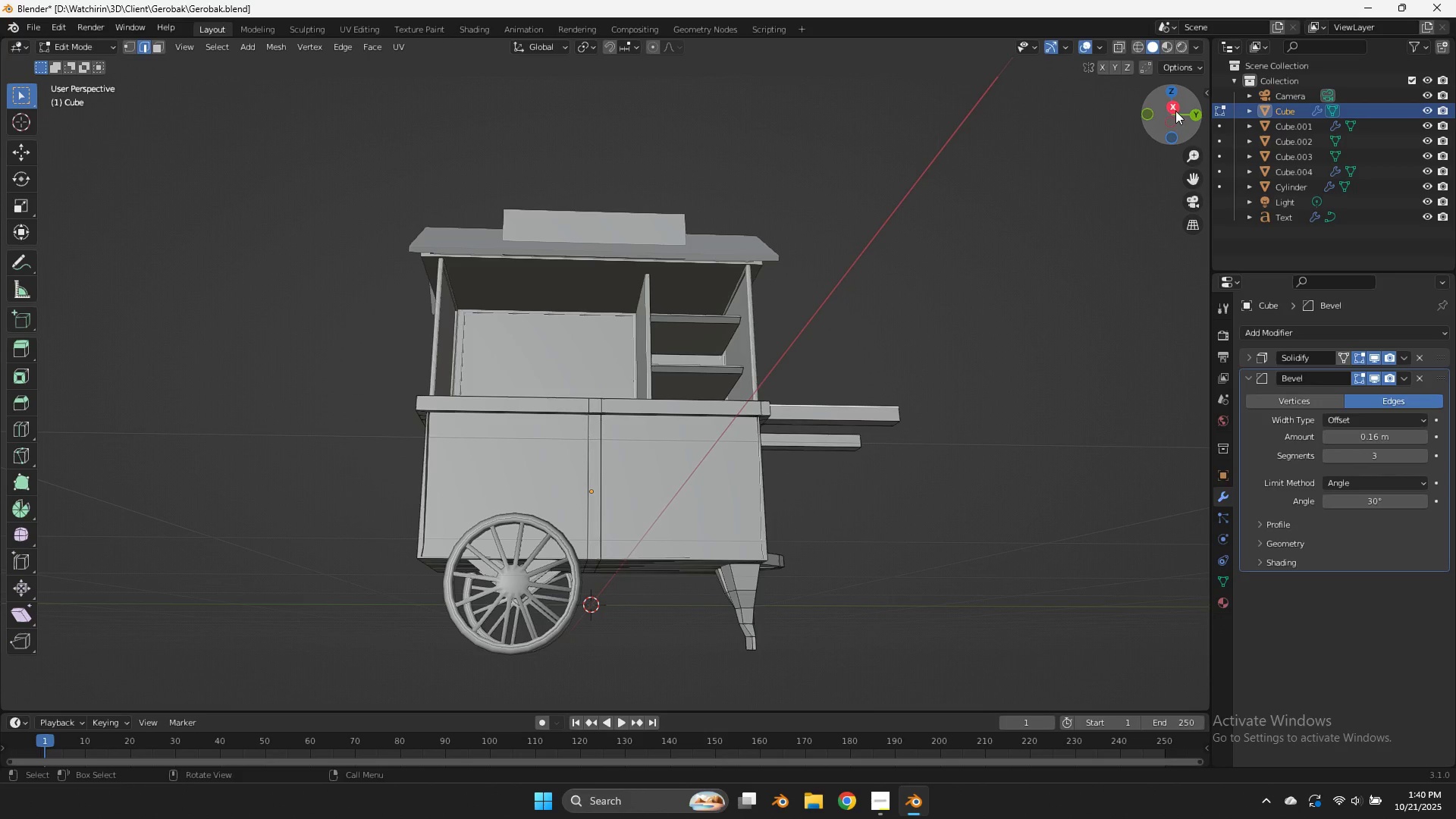 
left_click([1176, 109])
 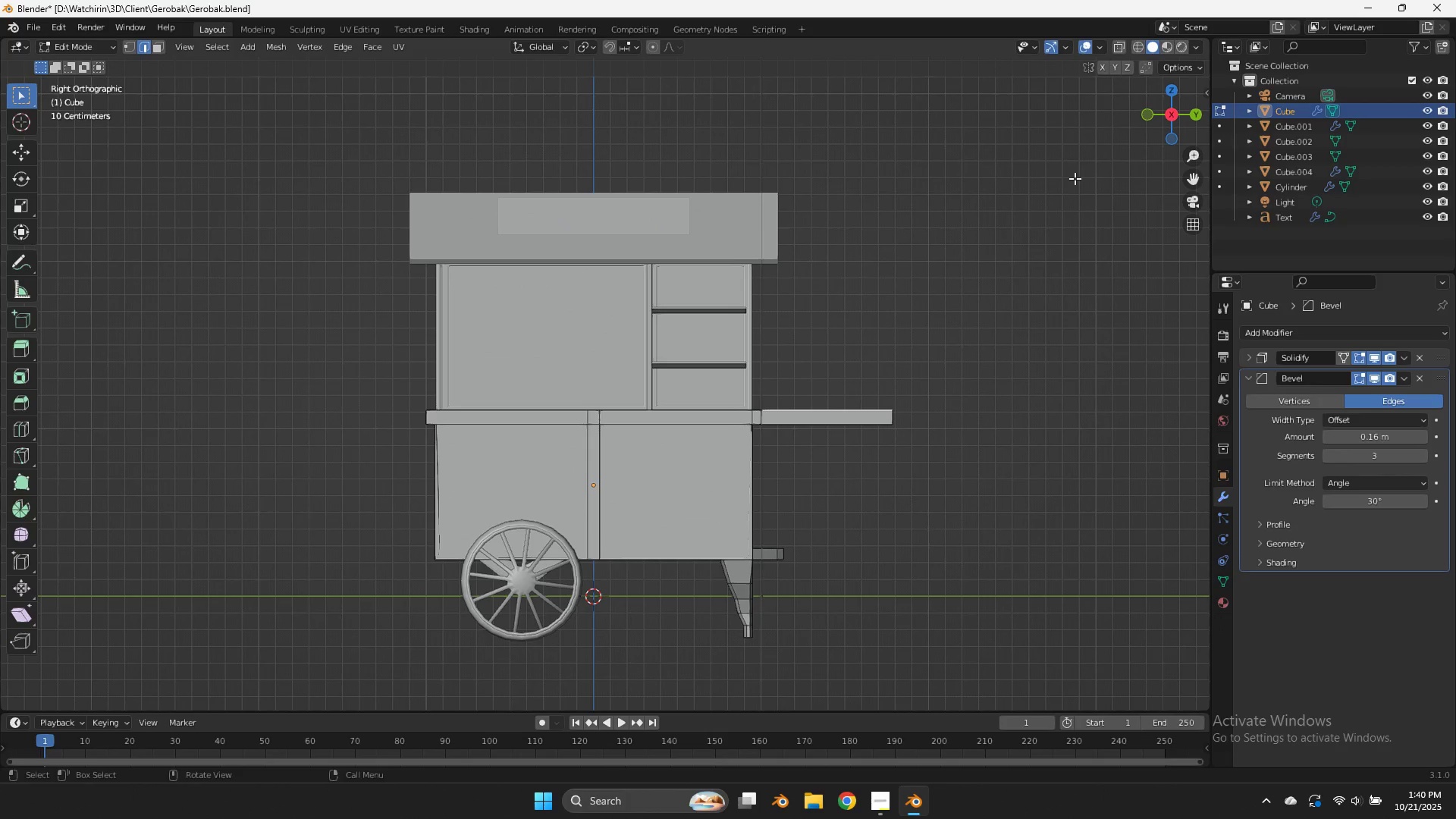 
type(zz)
key(Tab)
 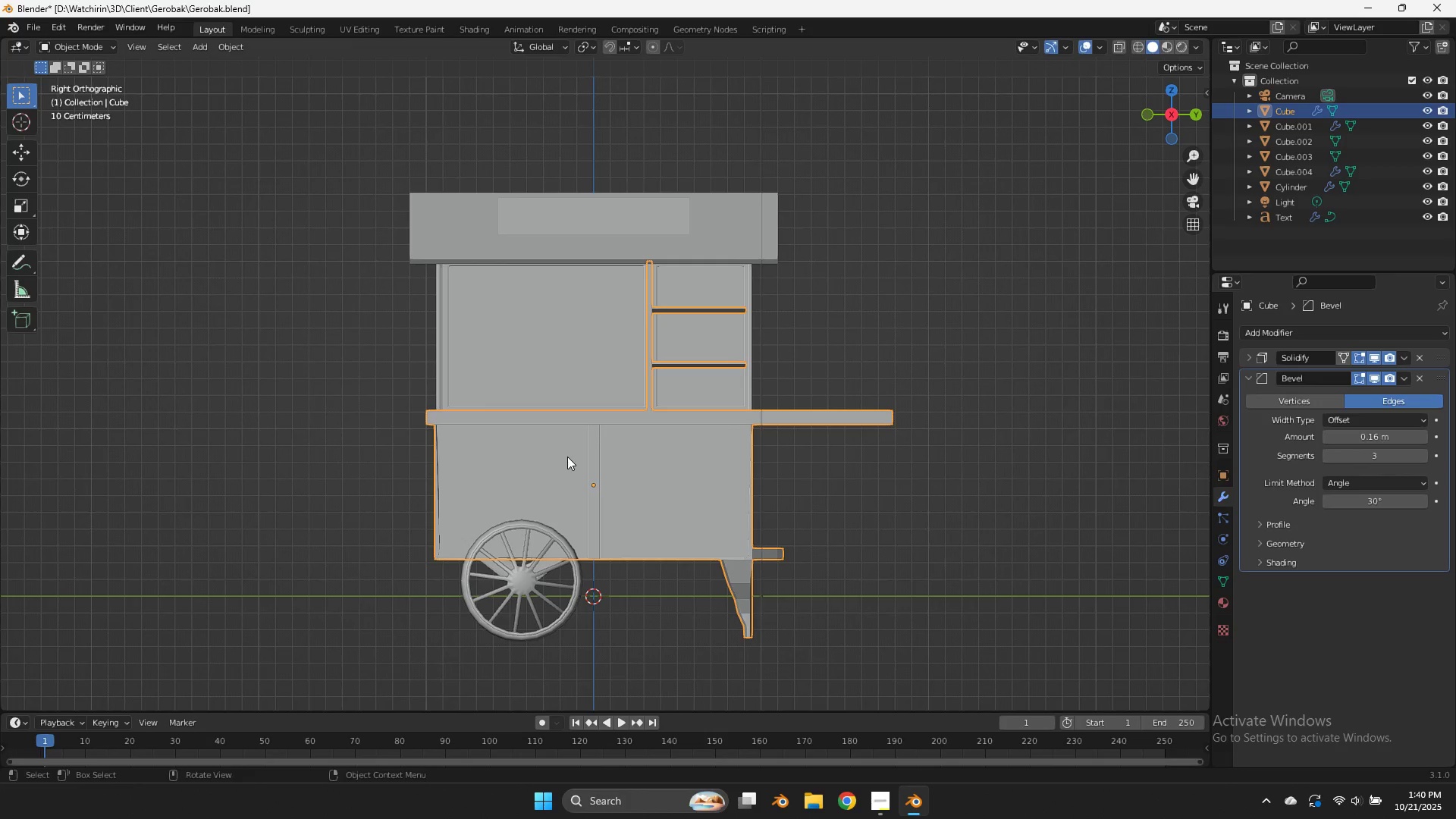 
left_click([567, 457])
 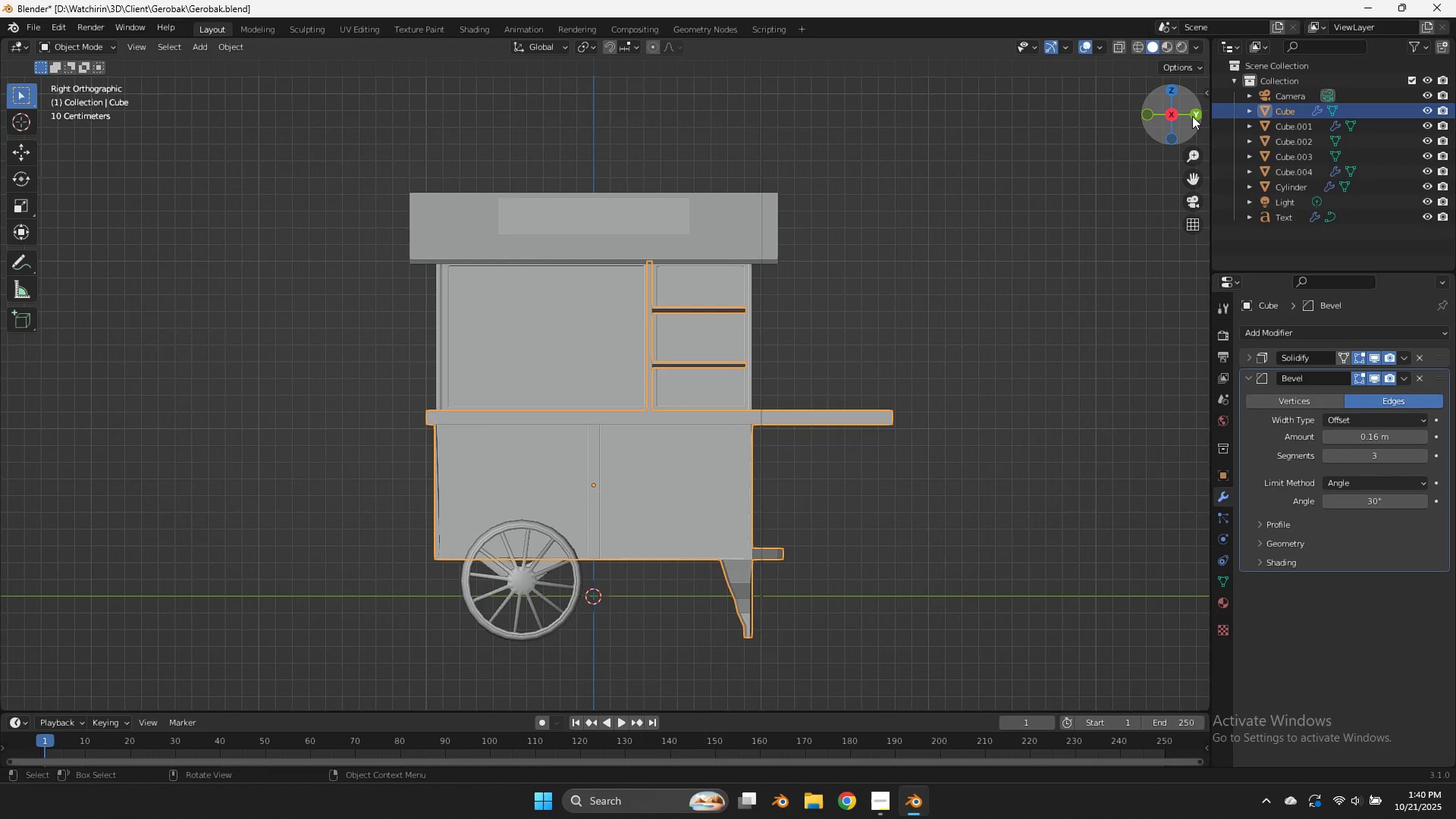 
left_click_drag(start_coordinate=[1189, 118], to_coordinate=[138, 148])
 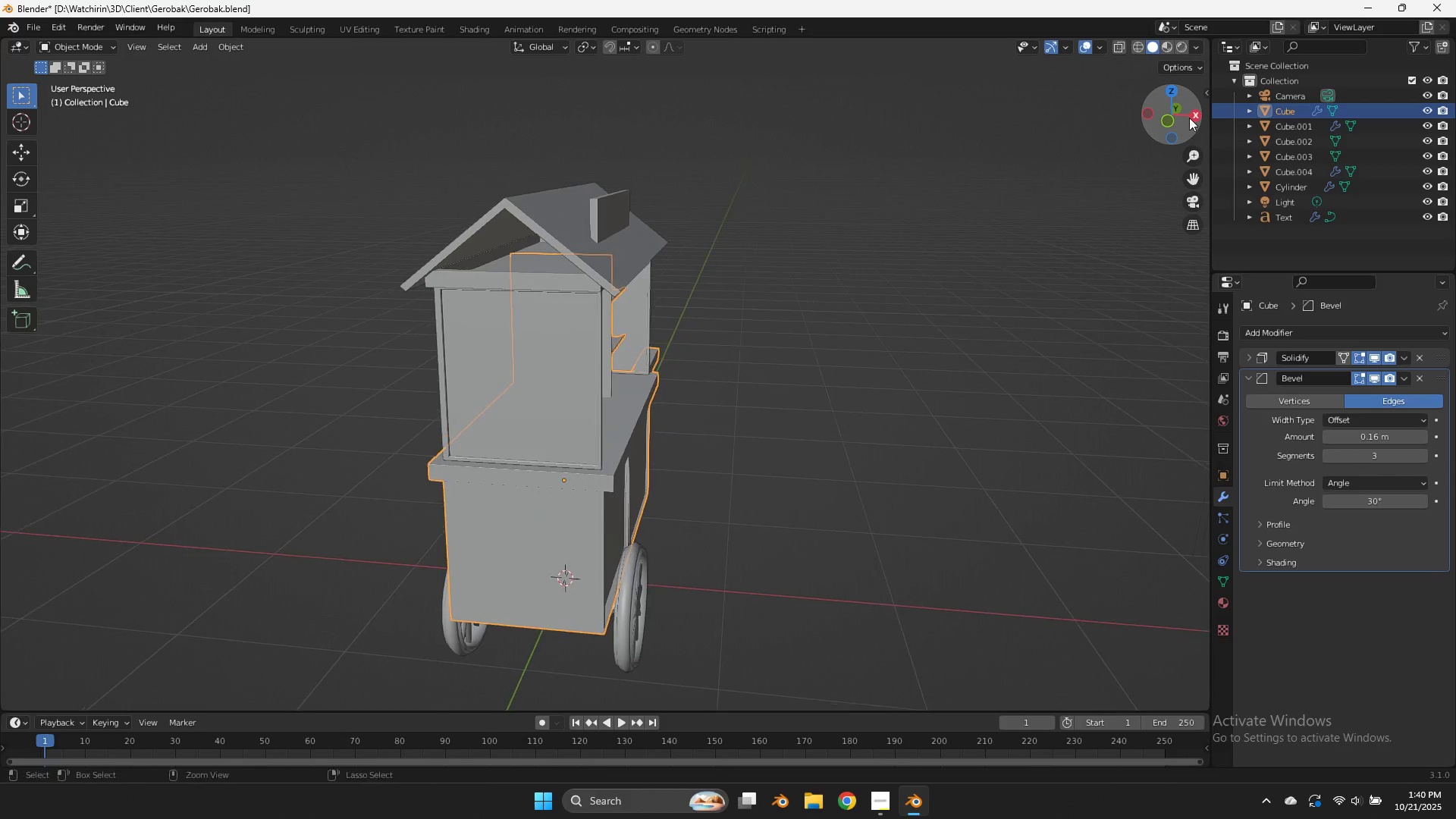 
key(Control+ControlLeft)
 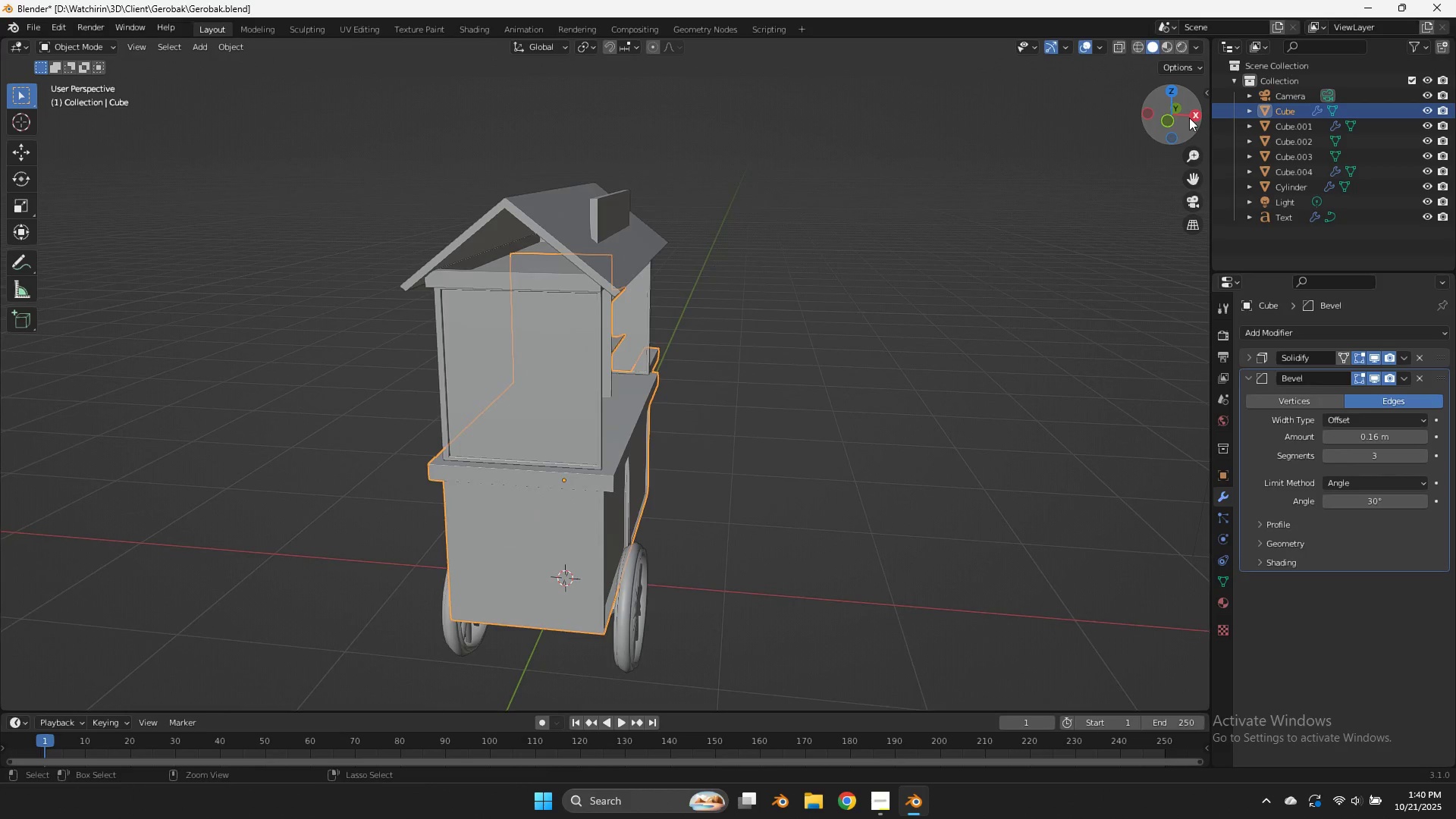 
key(Control+S)
 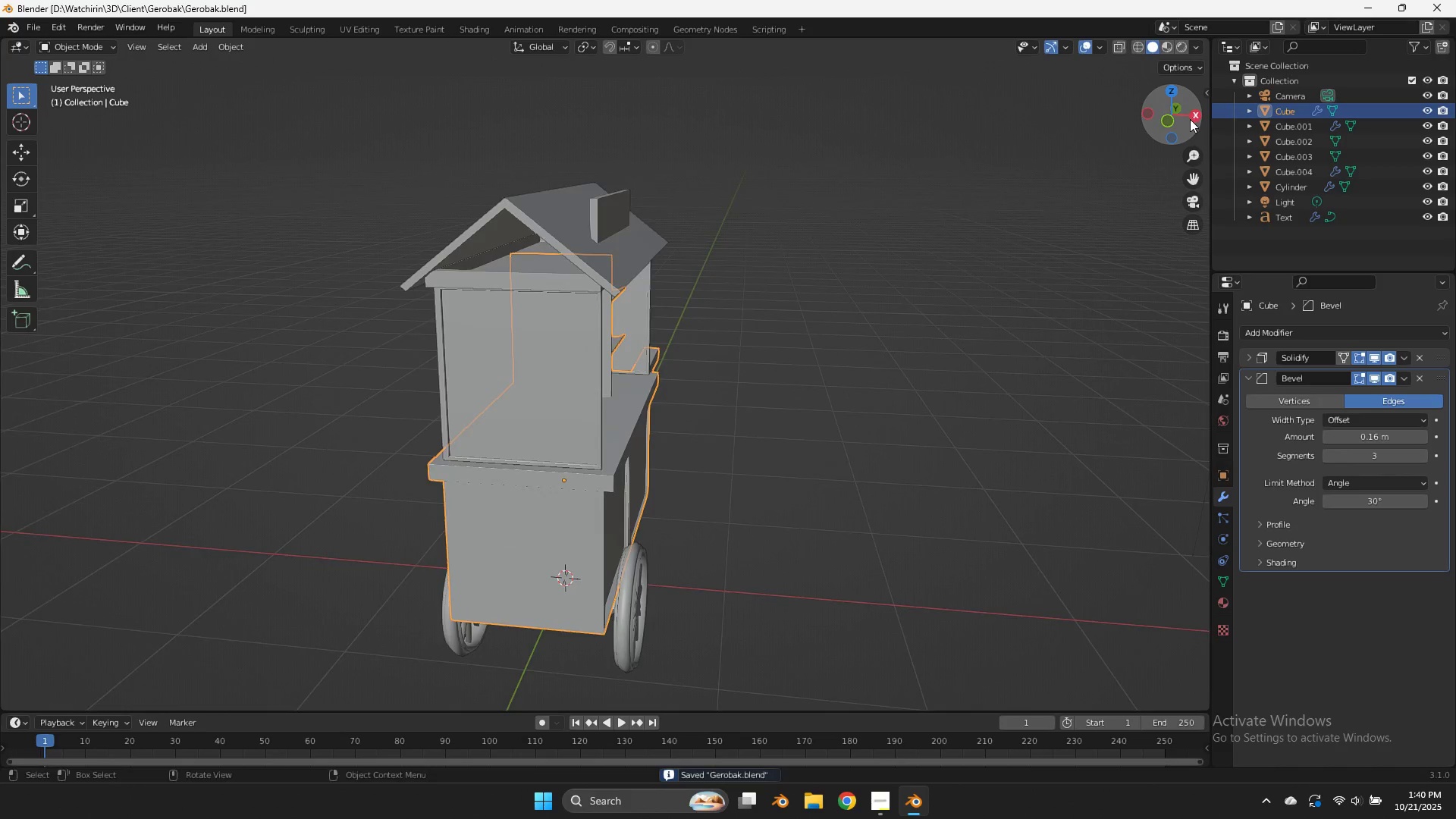 
left_click_drag(start_coordinate=[1189, 118], to_coordinate=[24, 122])
 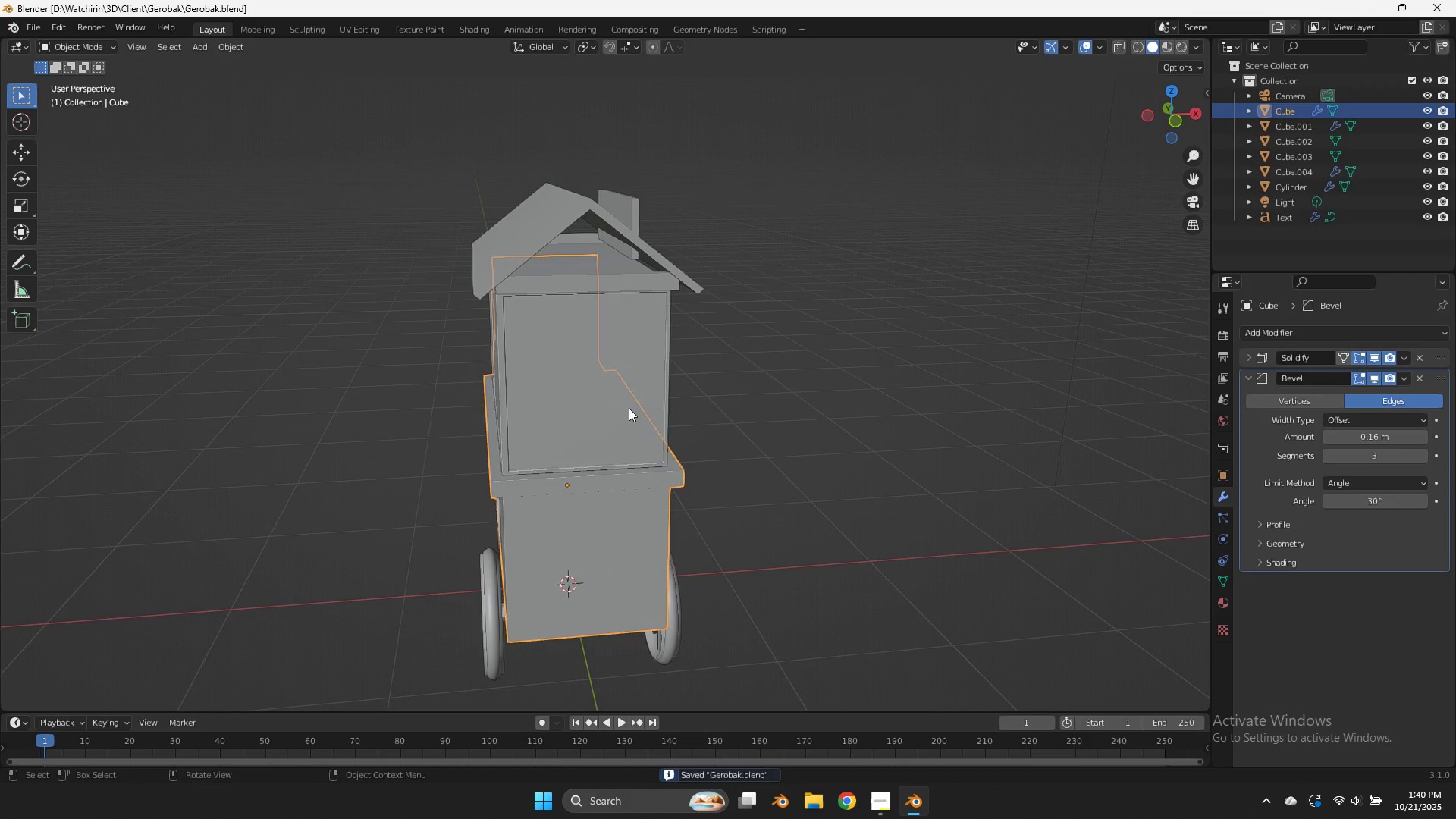 
left_click([629, 408])
 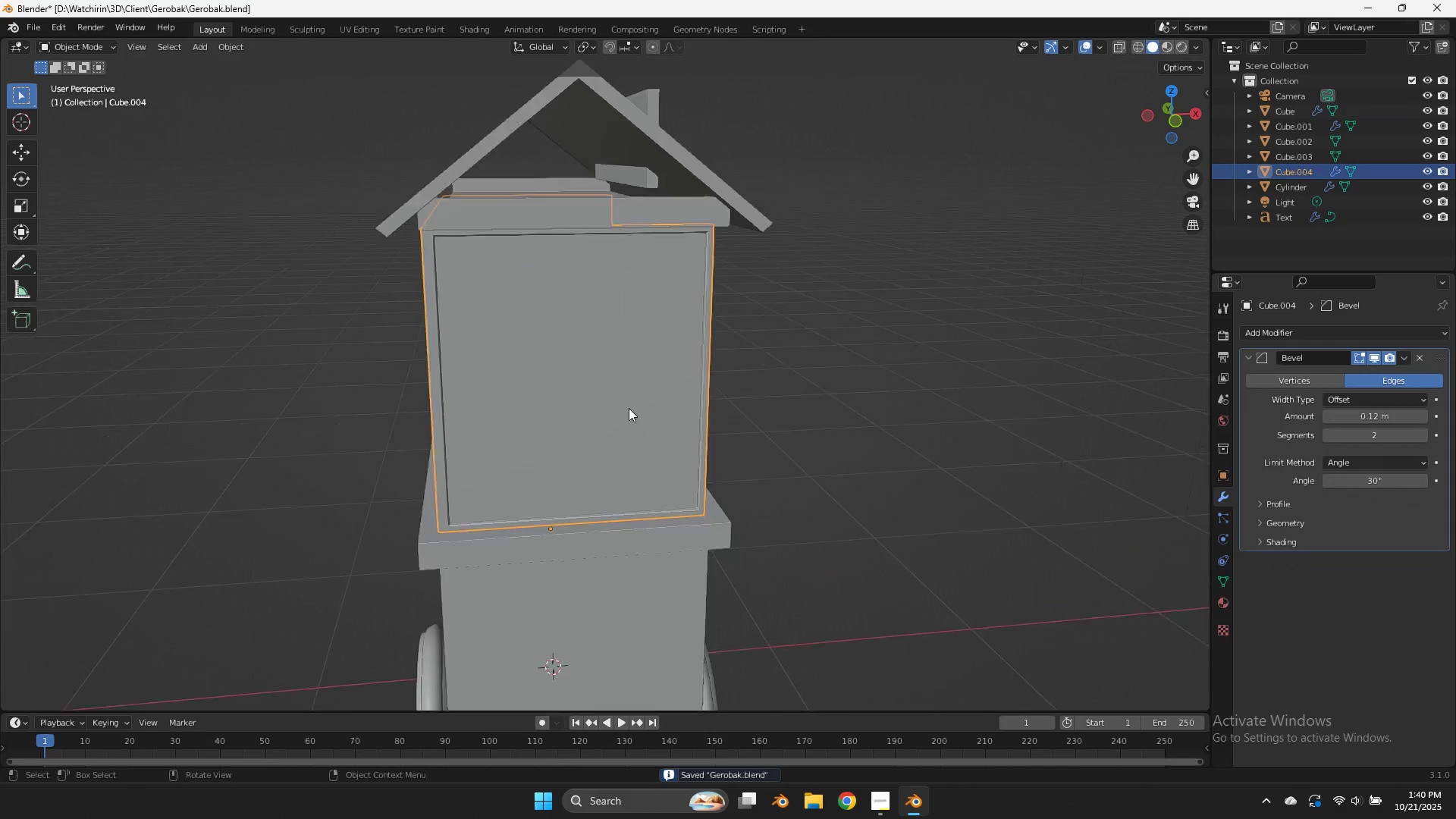 
scroll: coordinate [629, 408], scroll_direction: up, amount: 4.0
 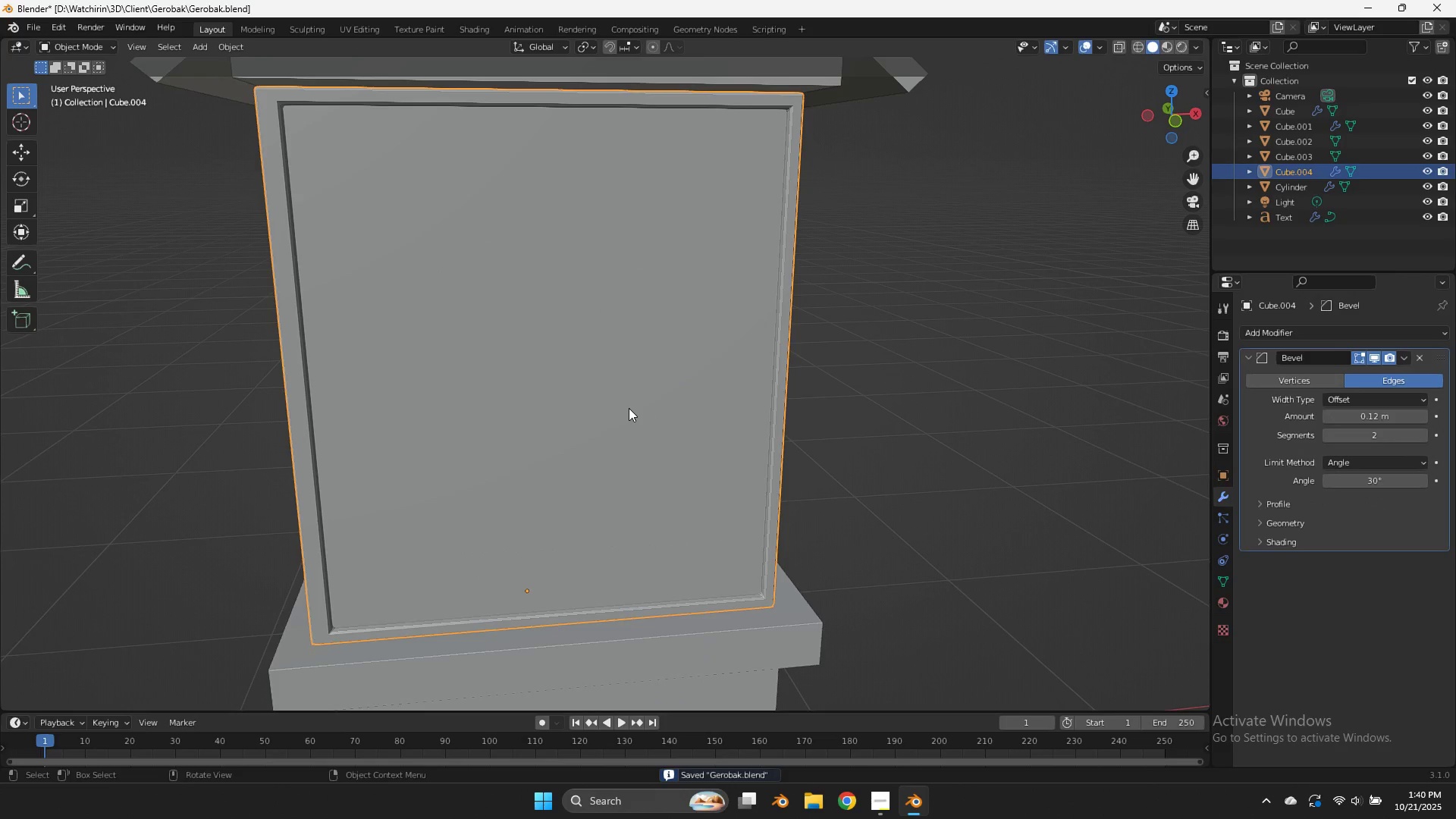 
key(Tab)
 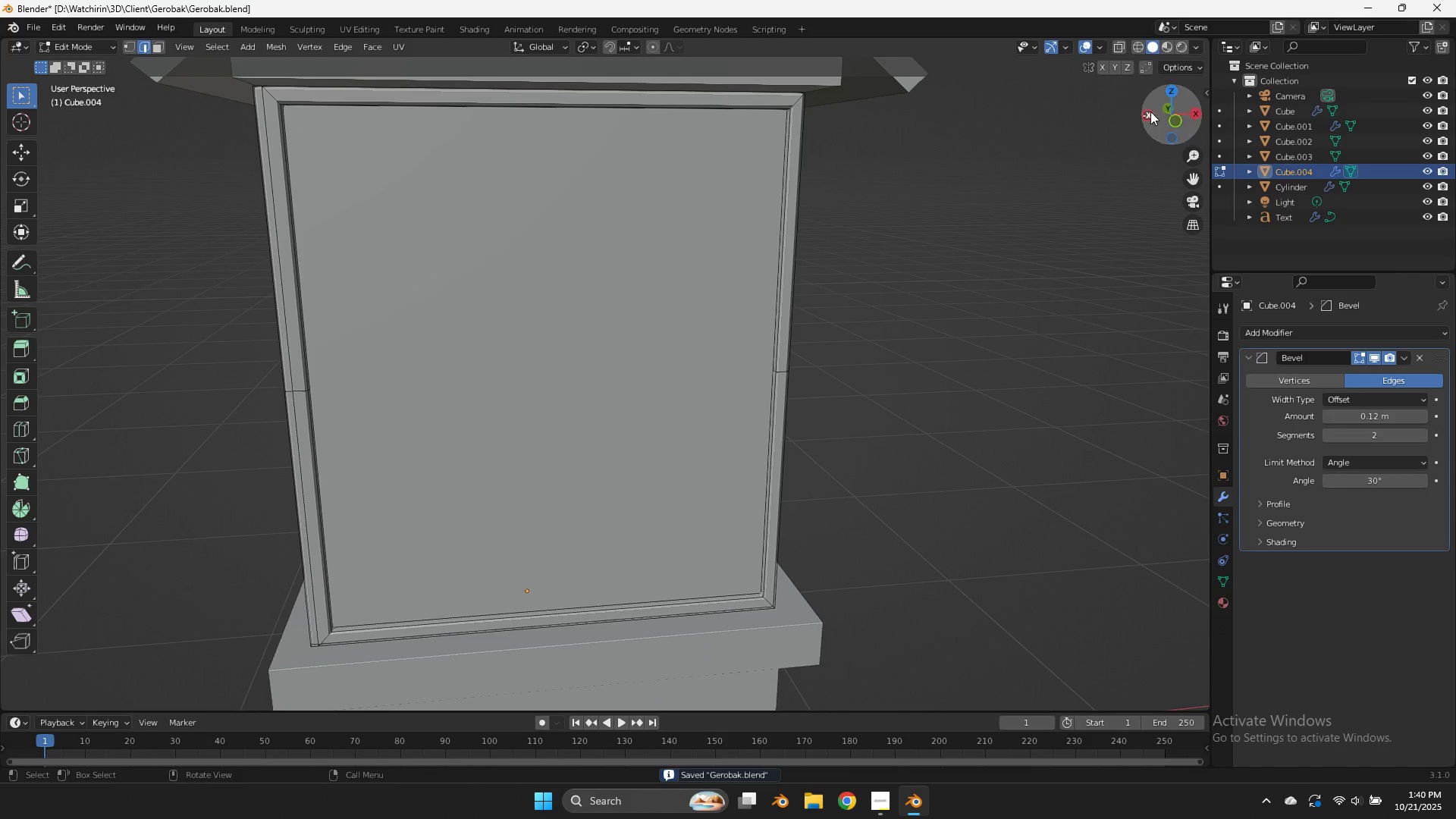 
left_click_drag(start_coordinate=[1156, 108], to_coordinate=[1053, 118])
 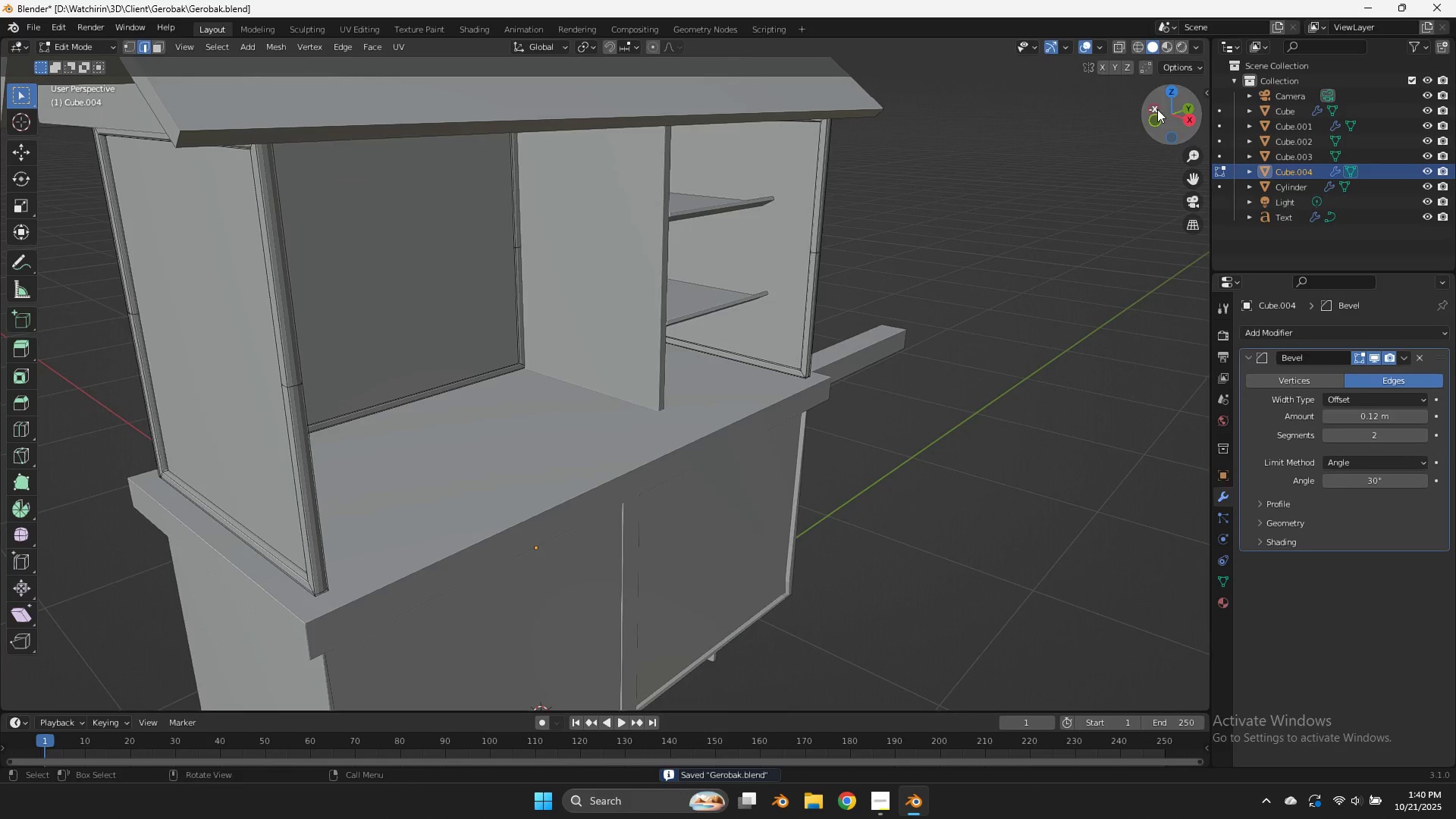 
left_click_drag(start_coordinate=[1157, 109], to_coordinate=[1040, 110])
 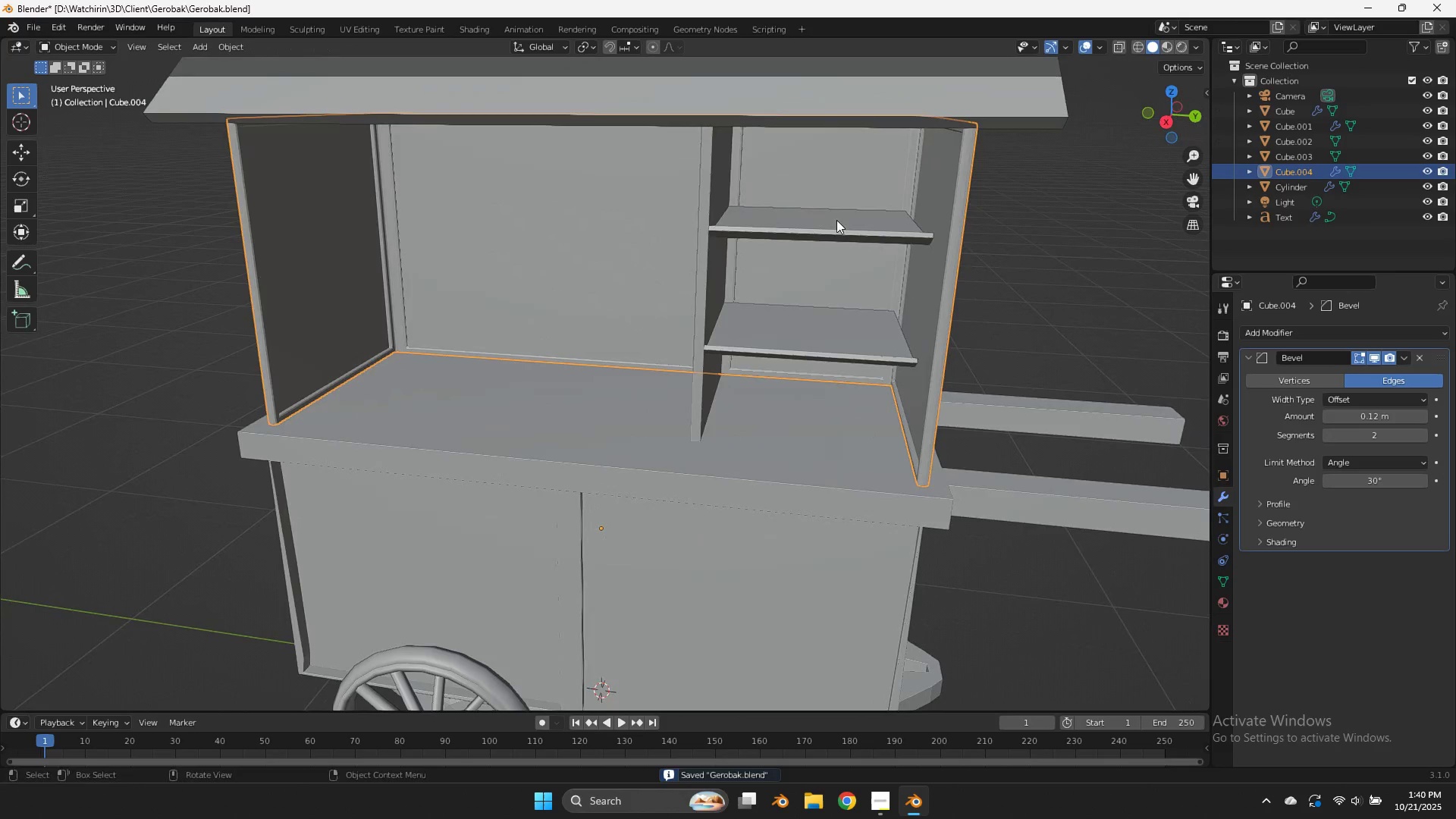 
key(Tab)
 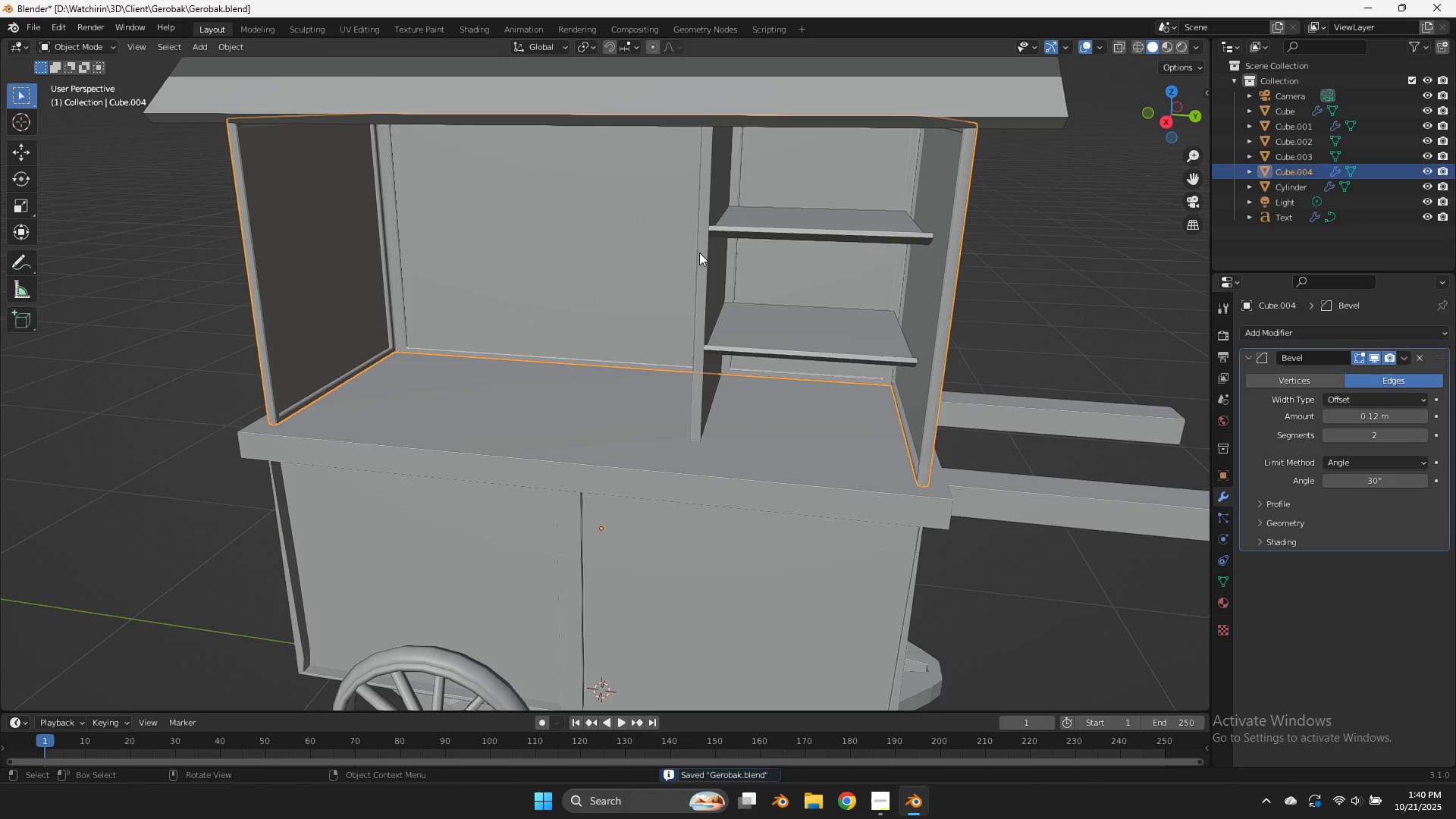 
left_click([699, 253])
 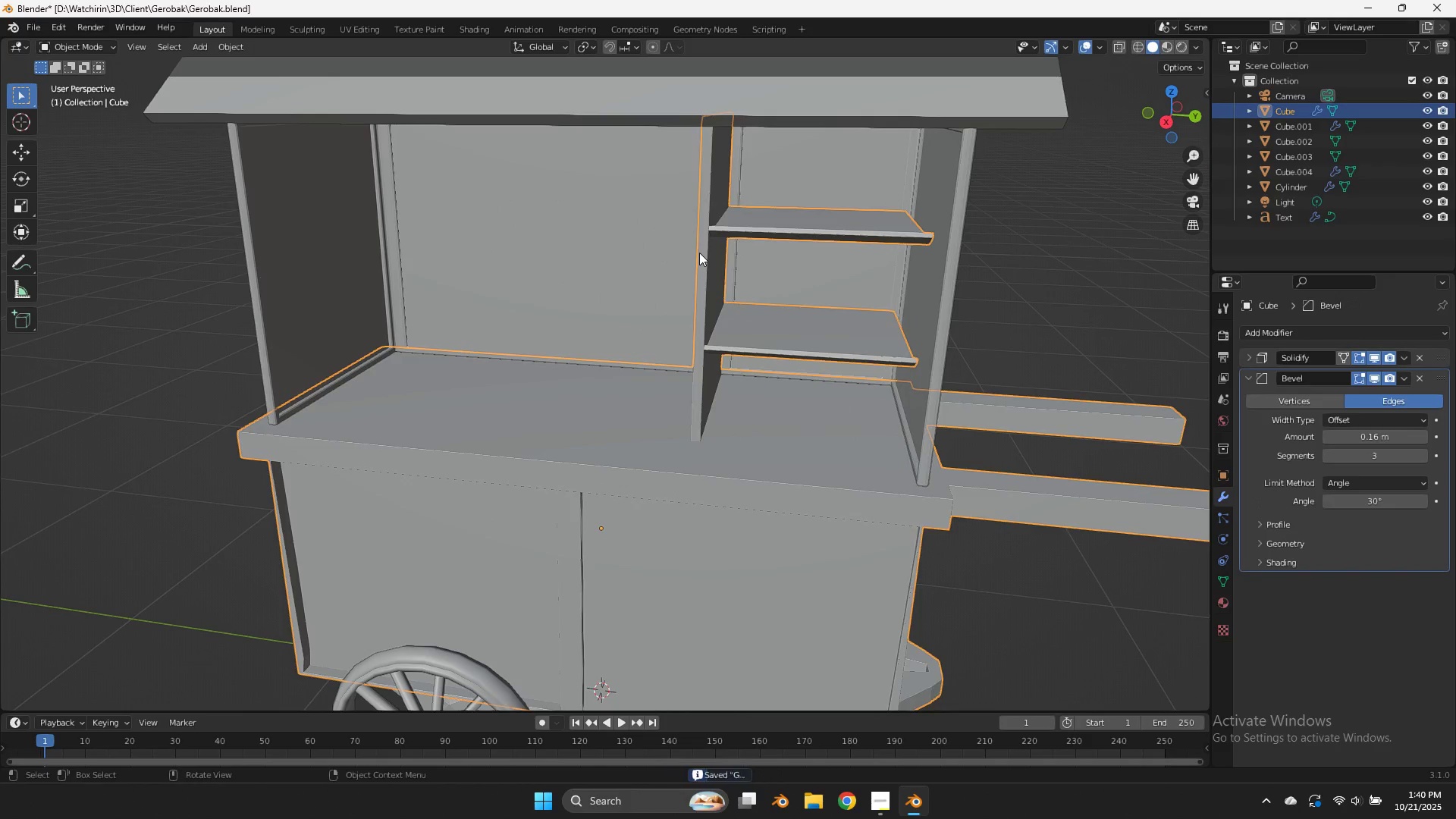 
key(Tab)
type(zz)
 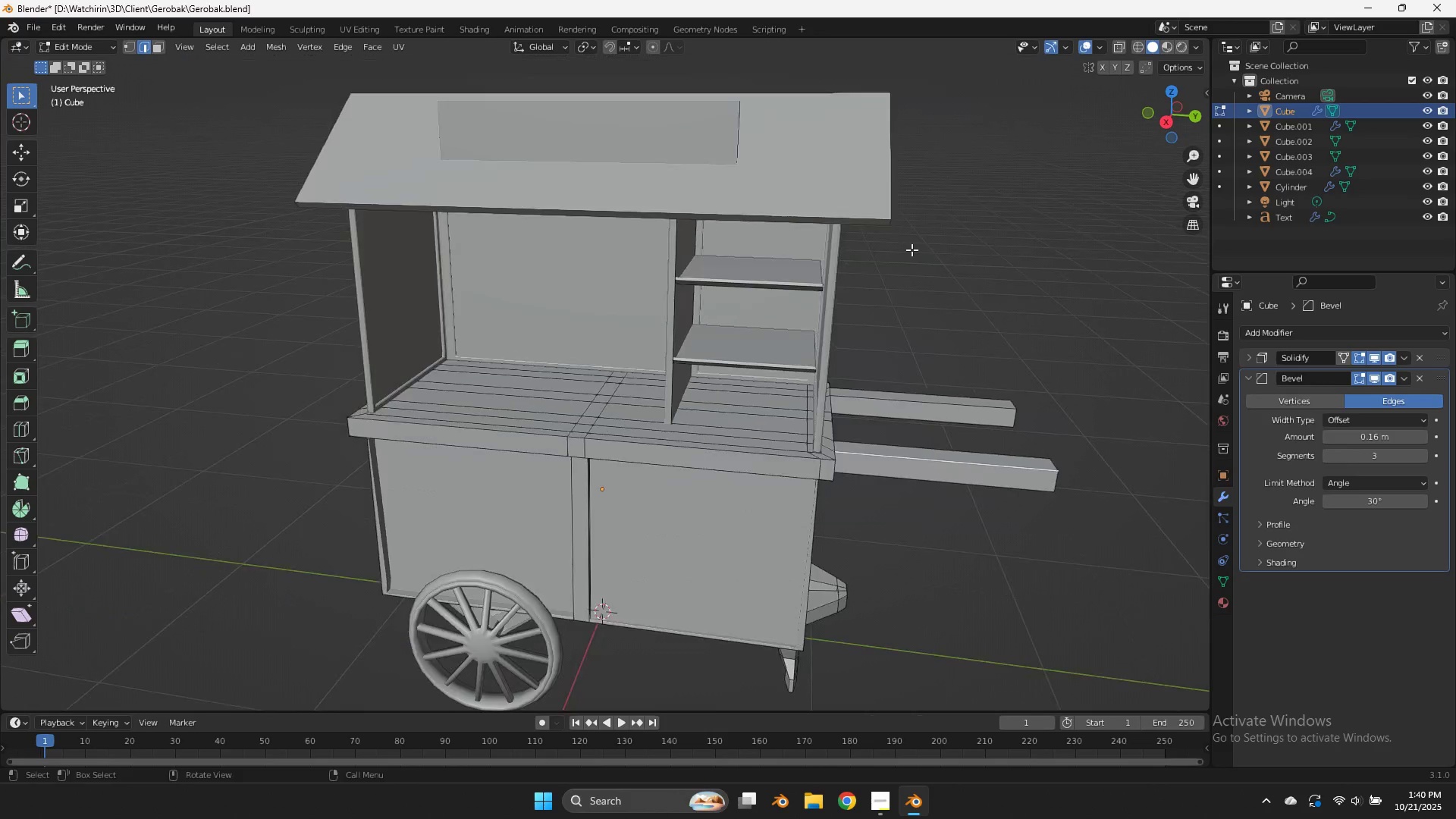 
scroll: coordinate [742, 272], scroll_direction: up, amount: 3.0
 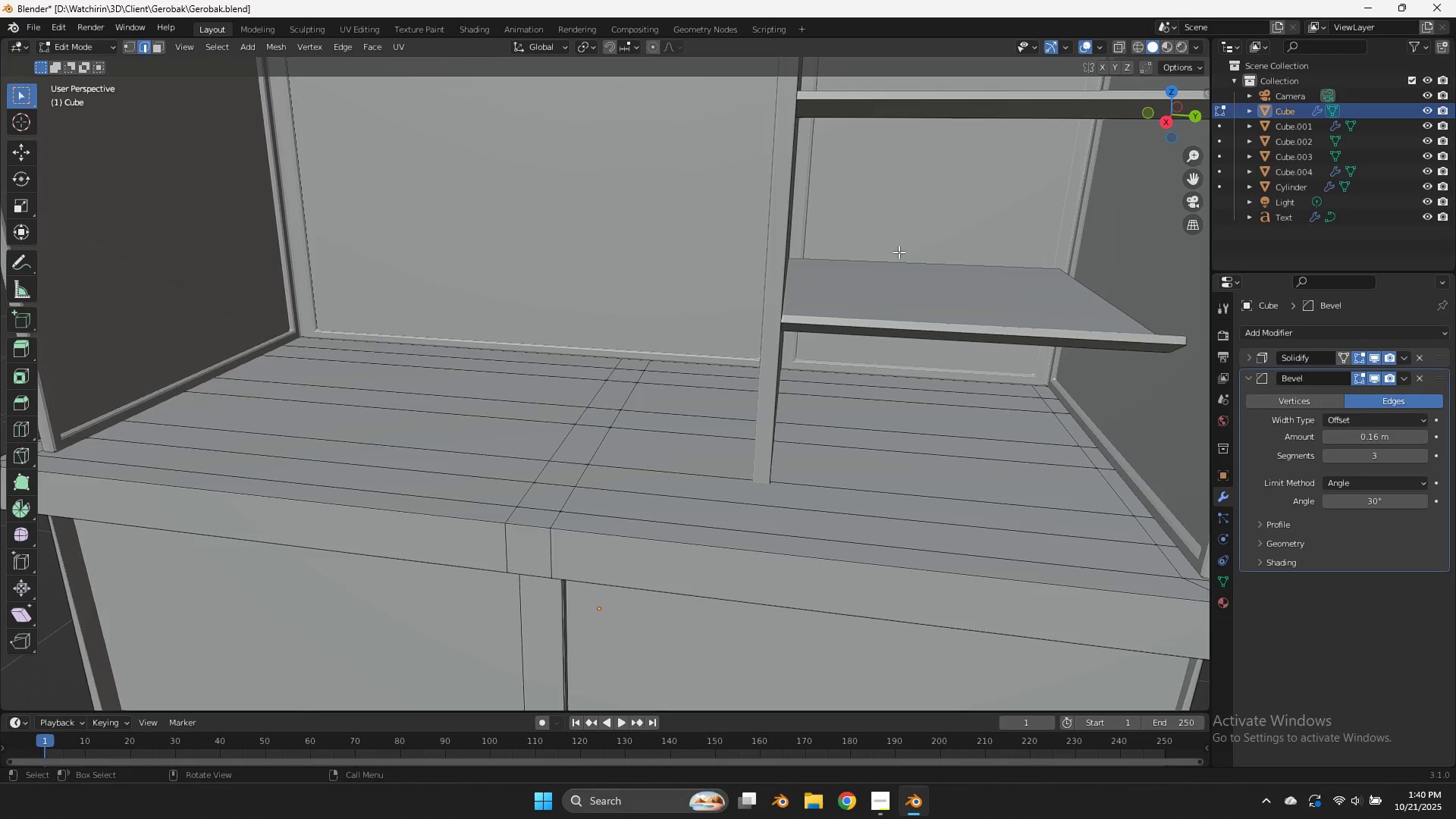 
scroll: coordinate [911, 249], scroll_direction: down, amount: 5.0
 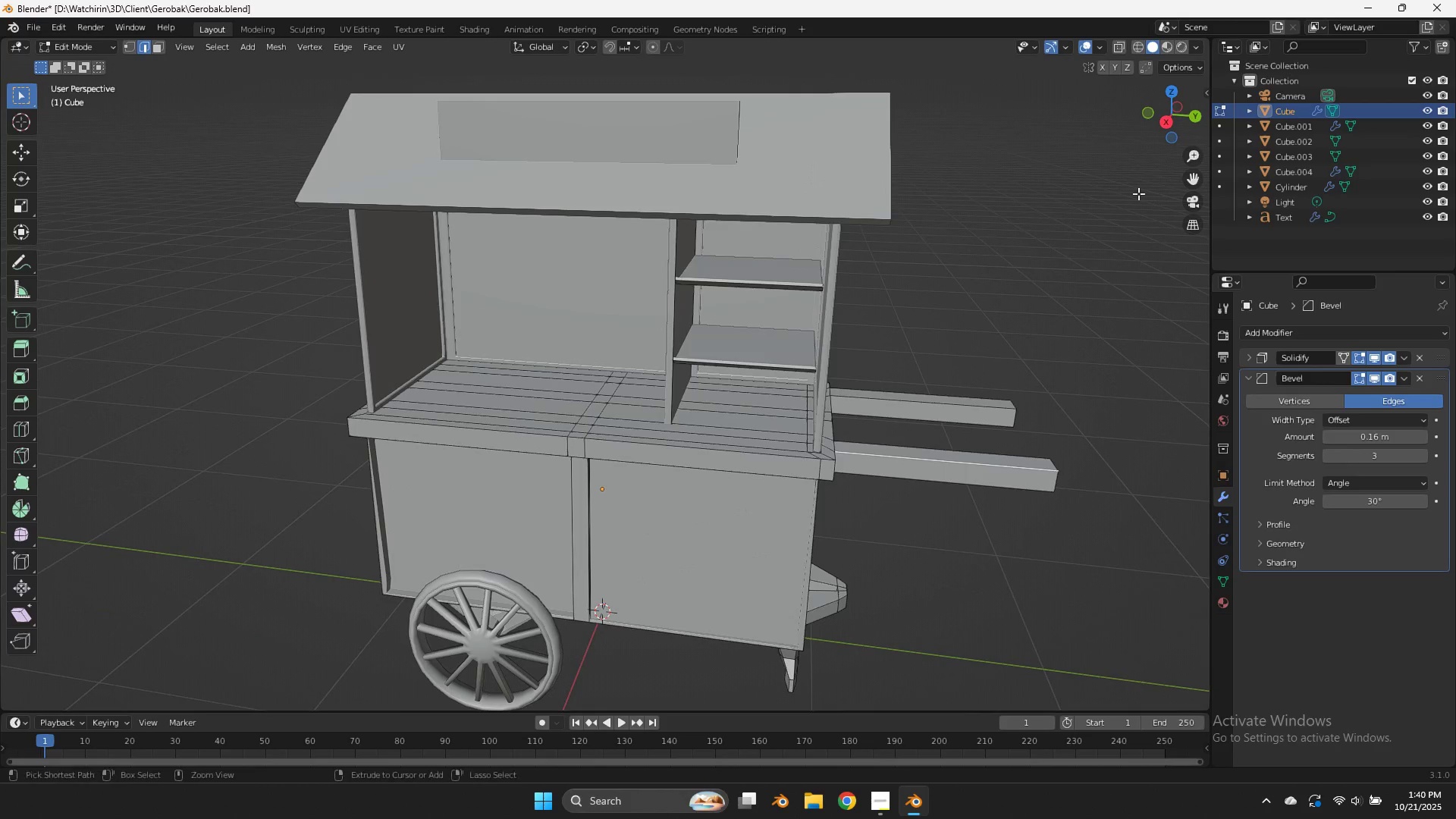 
key(Control+ControlLeft)
 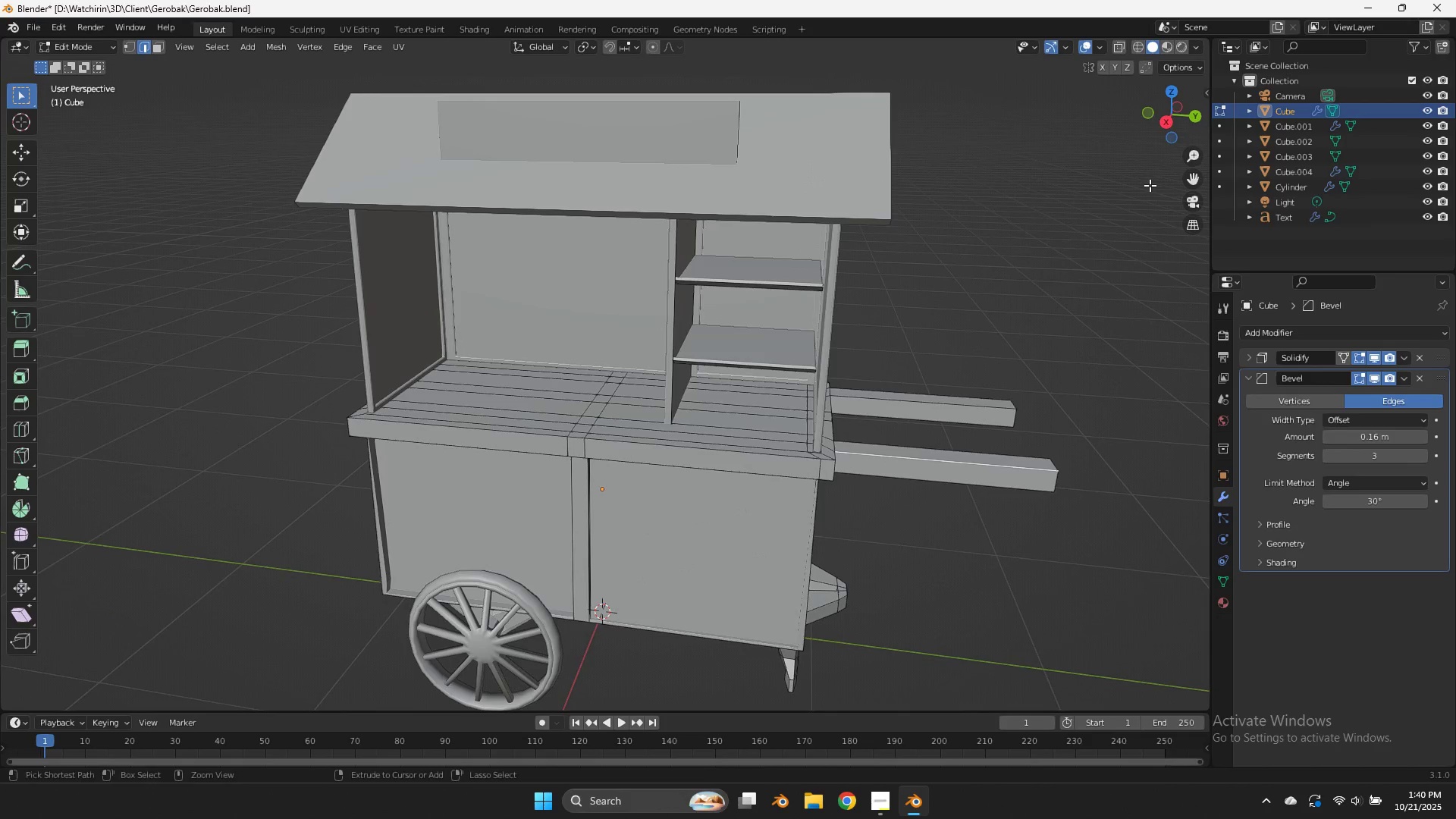 
key(Control+S)
 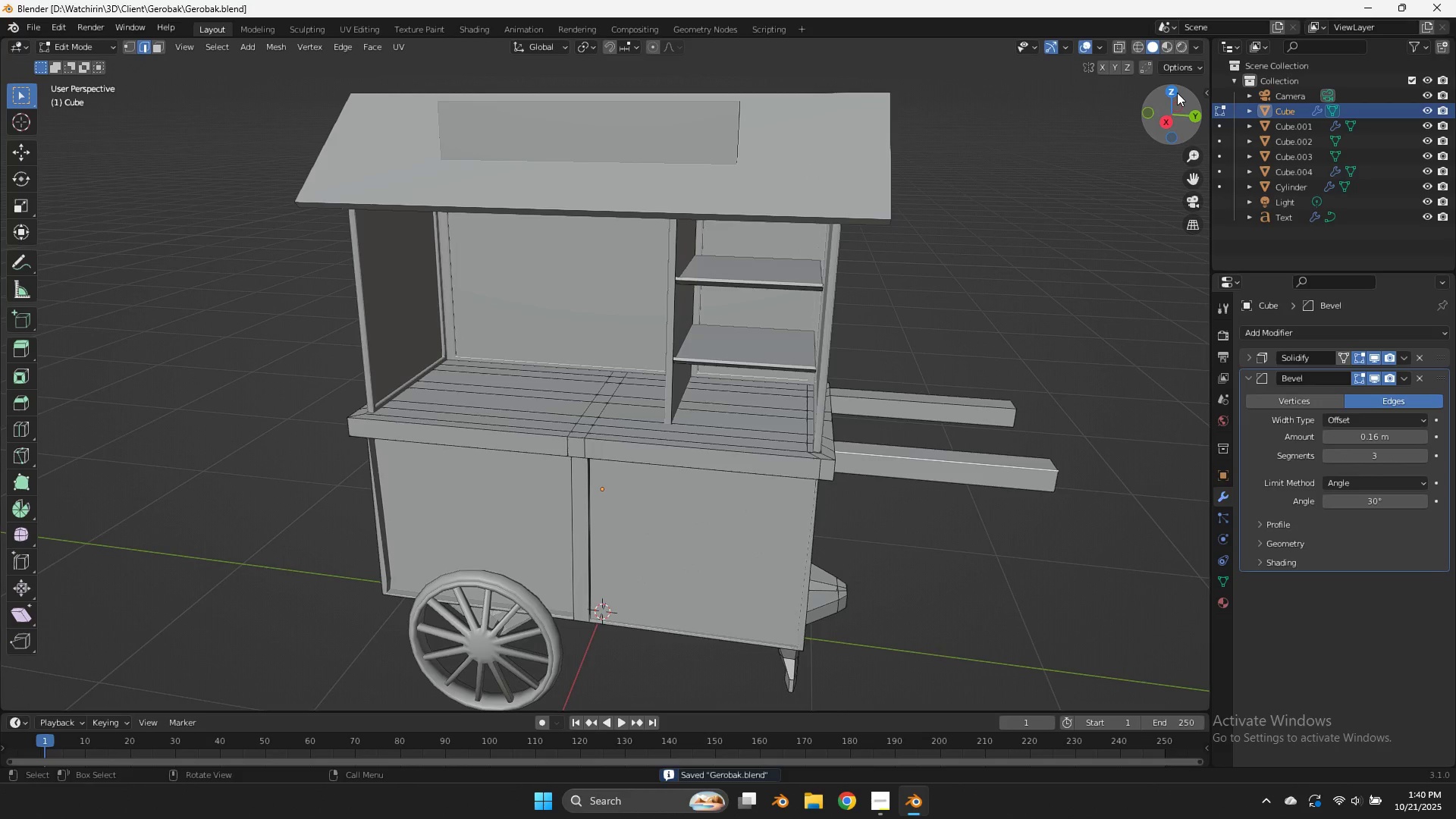 
left_click([1177, 93])
 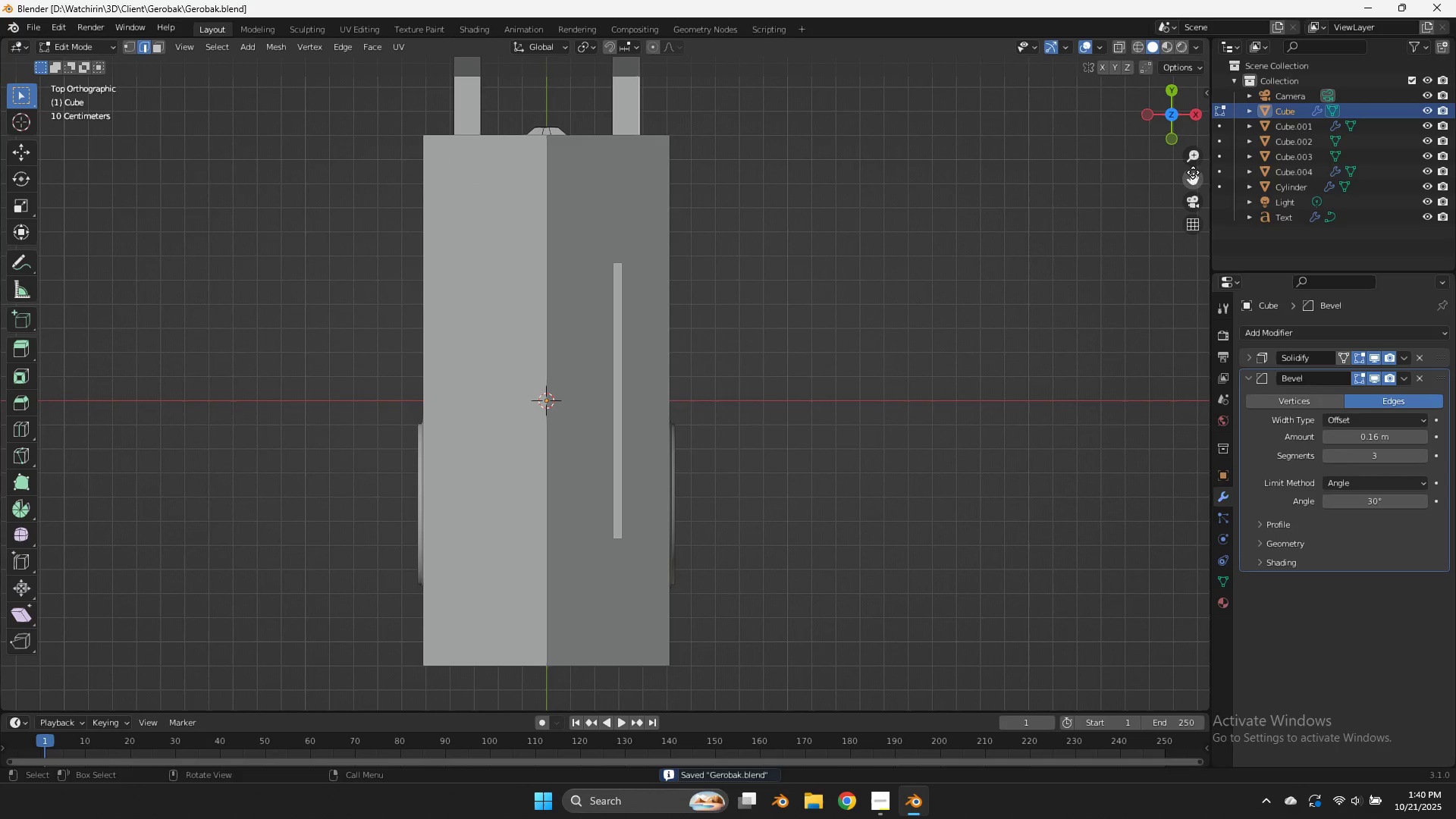 
left_click_drag(start_coordinate=[1194, 172], to_coordinate=[47, 372])
 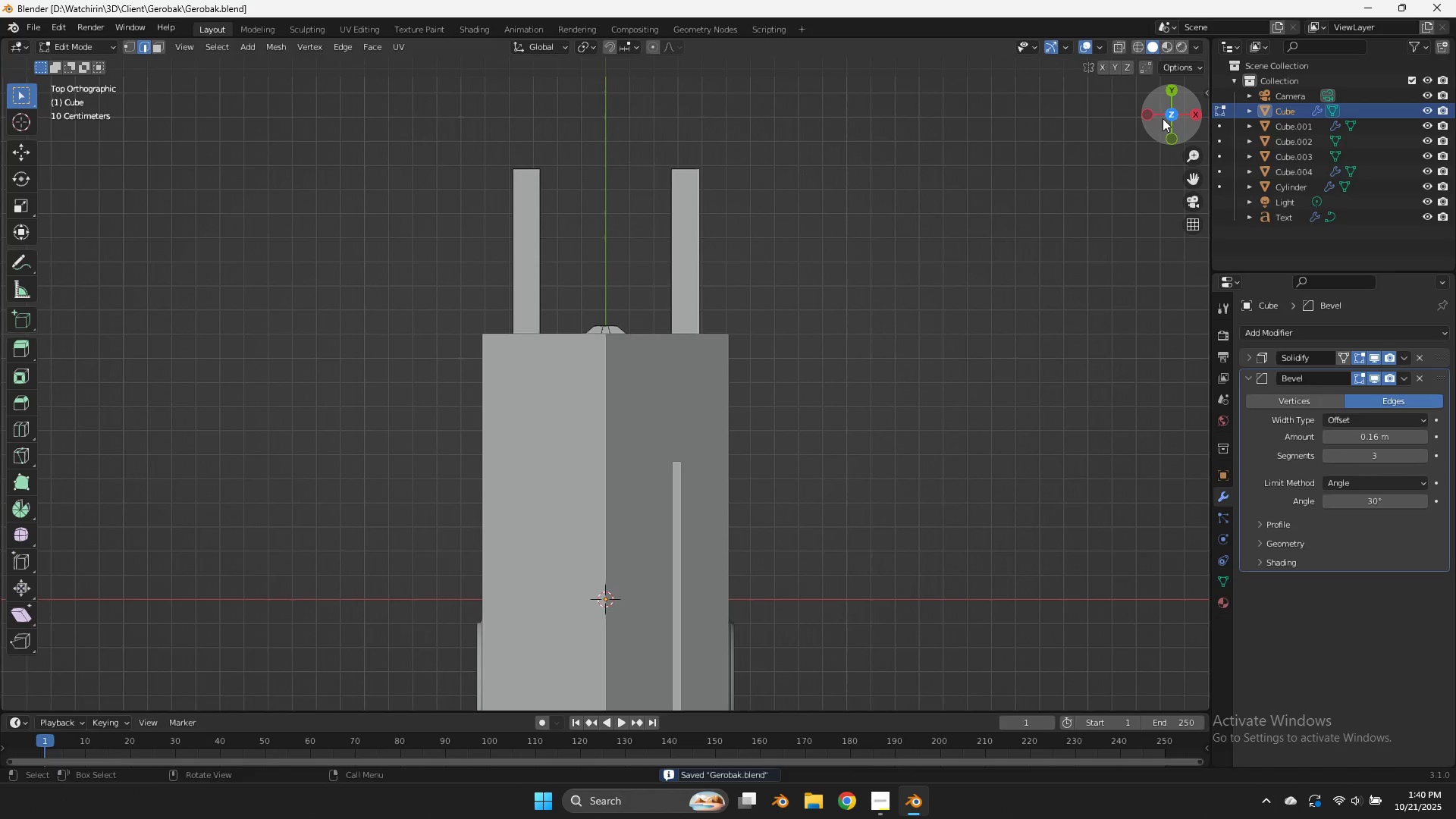 
left_click_drag(start_coordinate=[1161, 119], to_coordinate=[923, 668])
 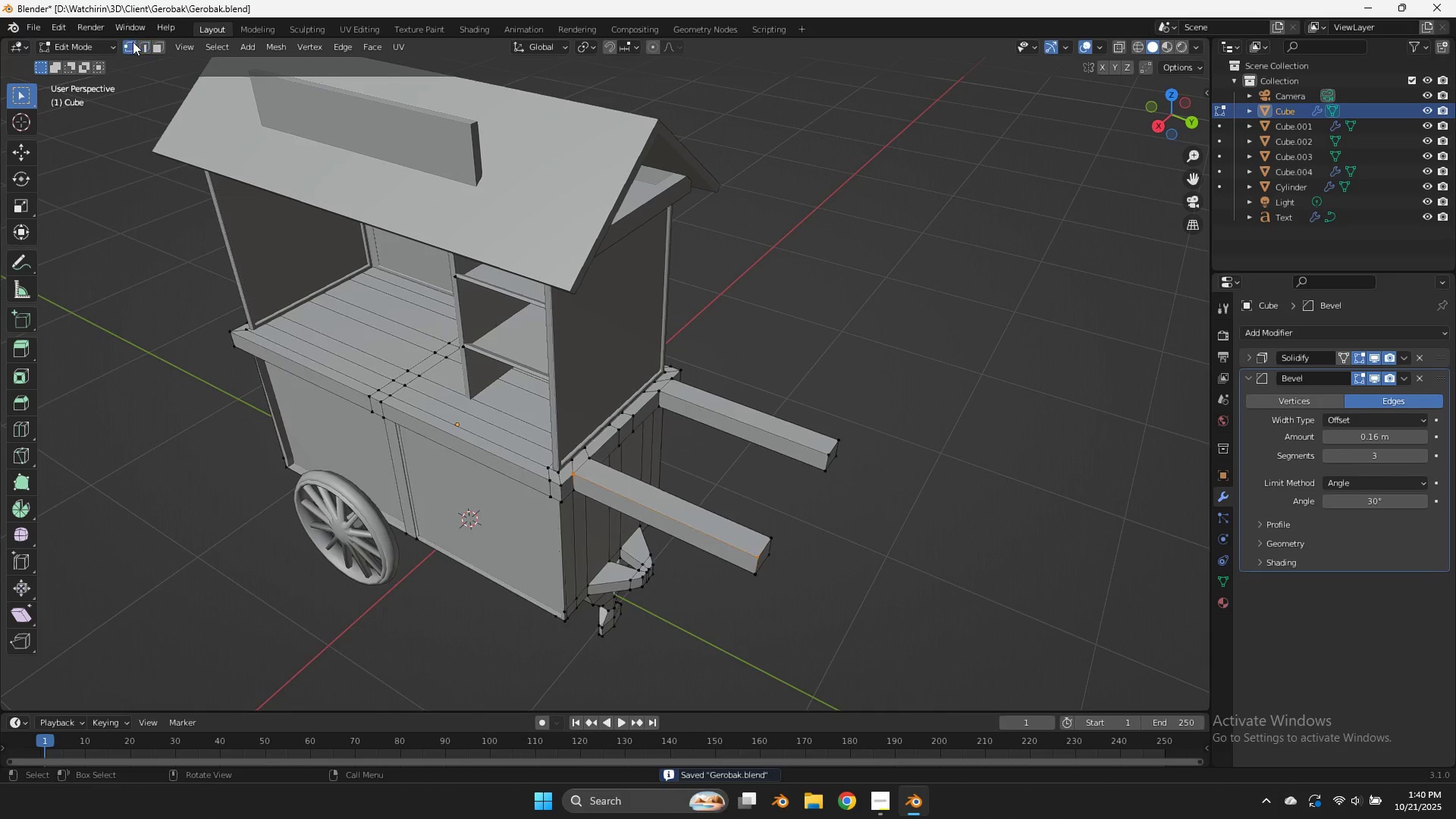 
double_click([133, 42])
 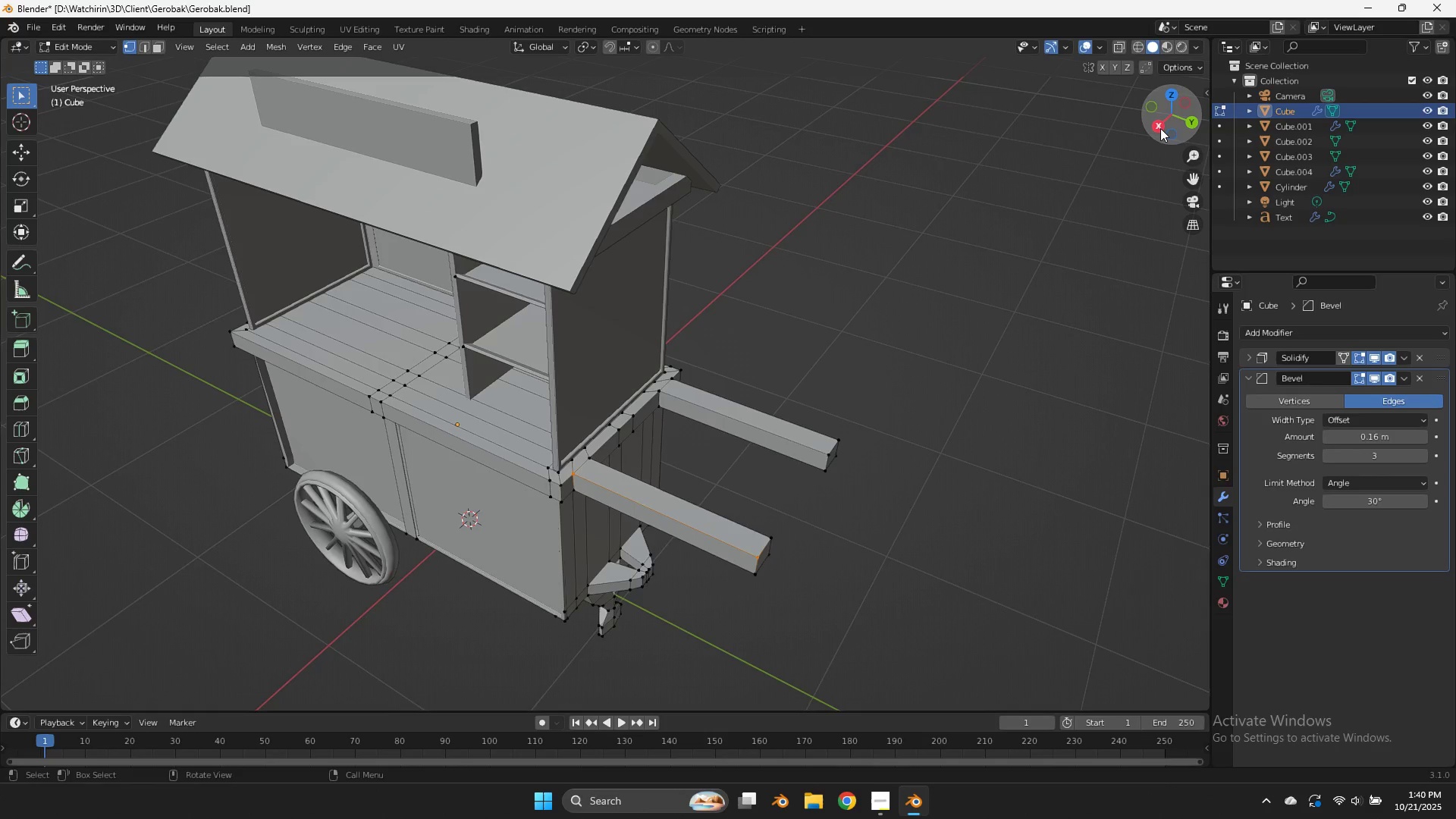 
left_click([1160, 128])
 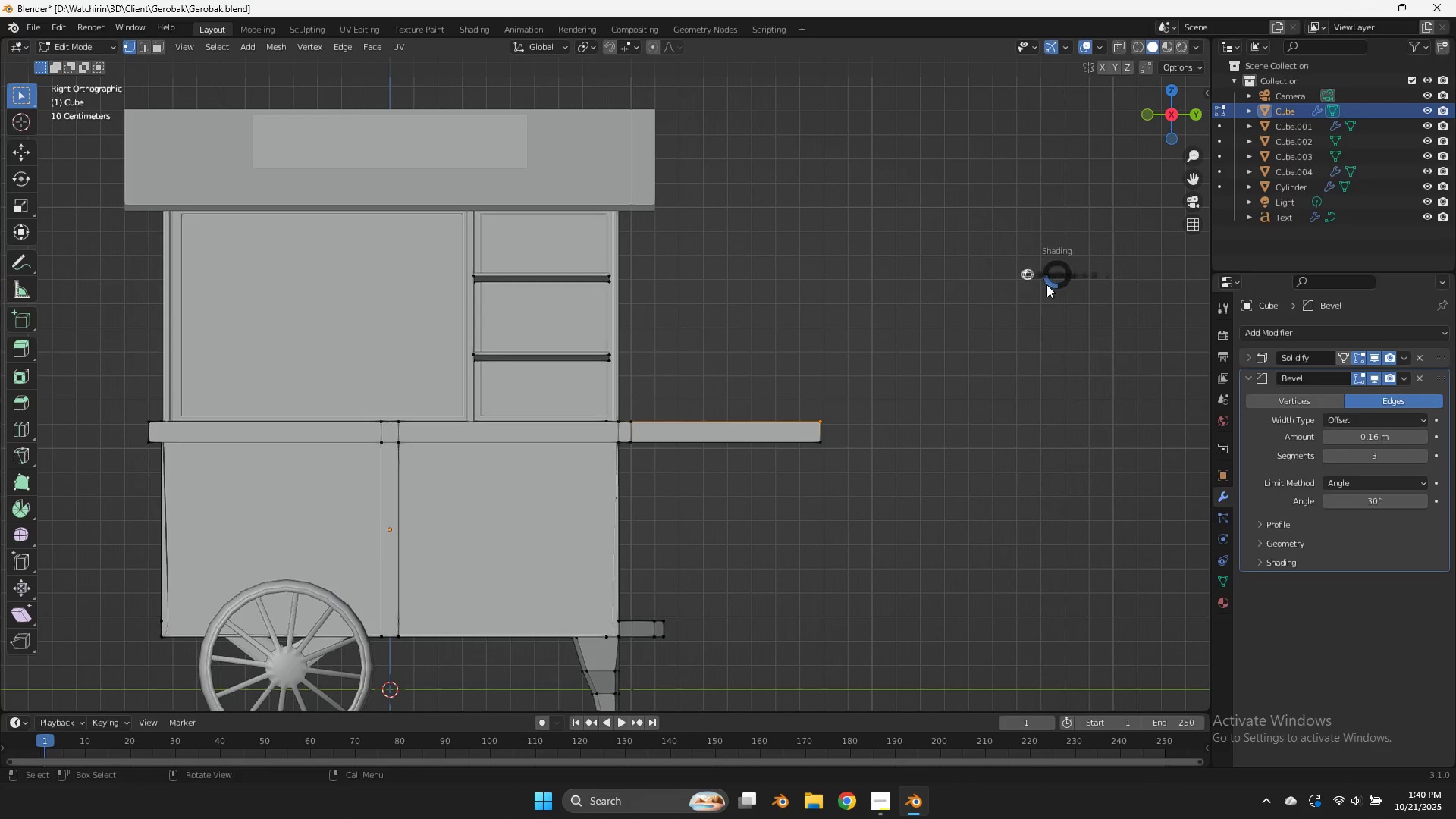 
type(zx)
 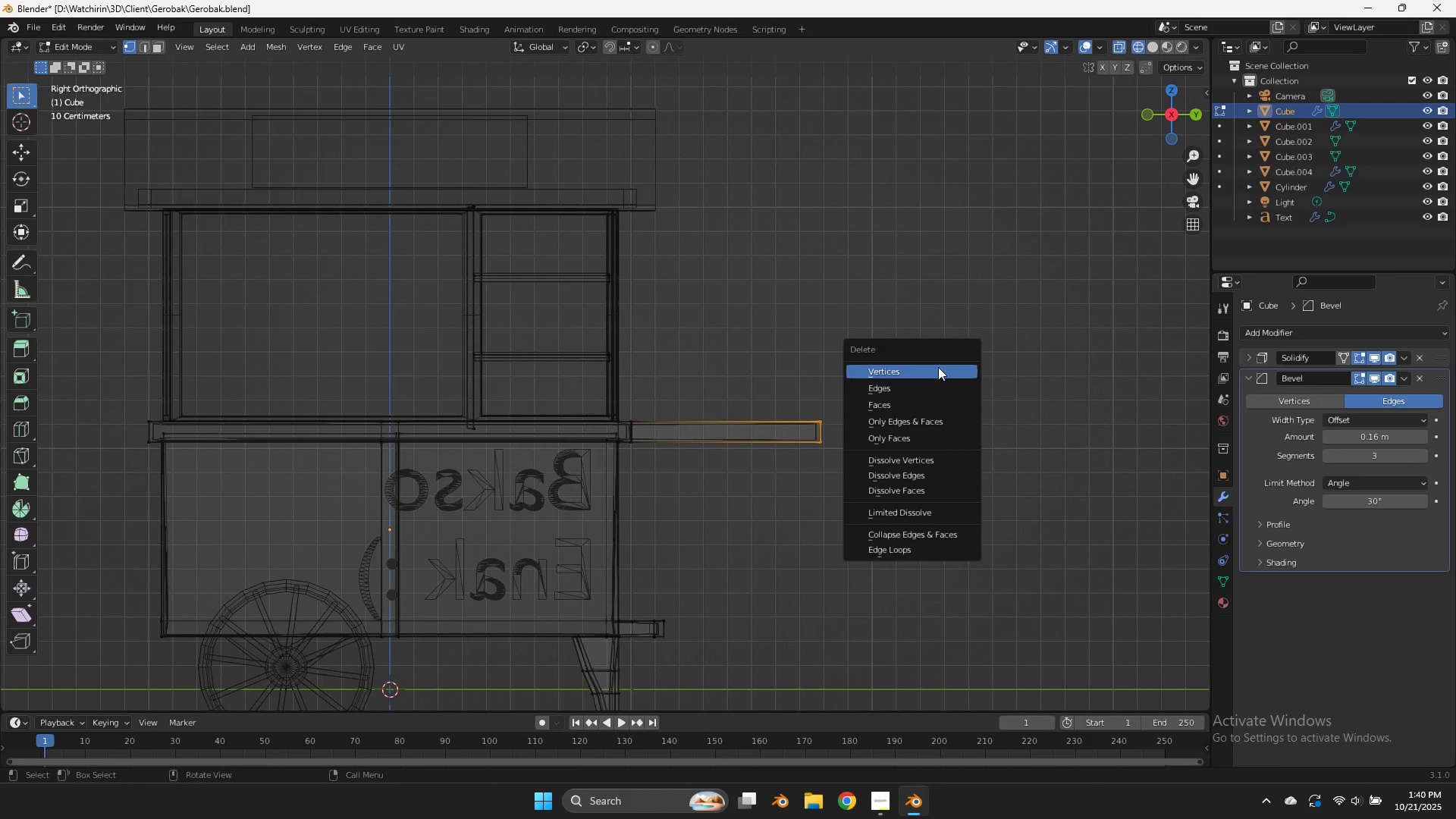 
left_click_drag(start_coordinate=[896, 351], to_coordinate=[773, 495])
 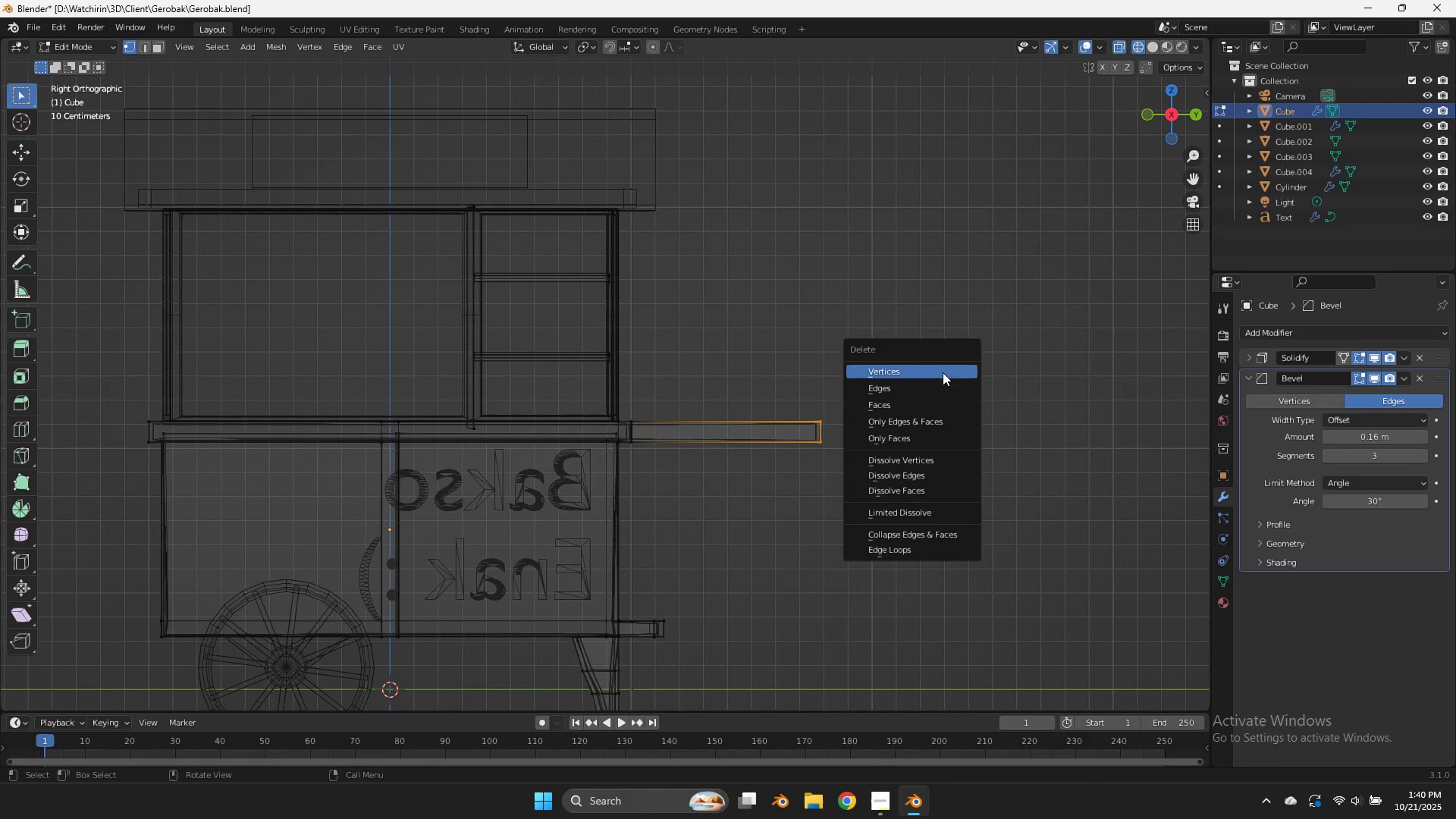 
left_click([938, 367])
 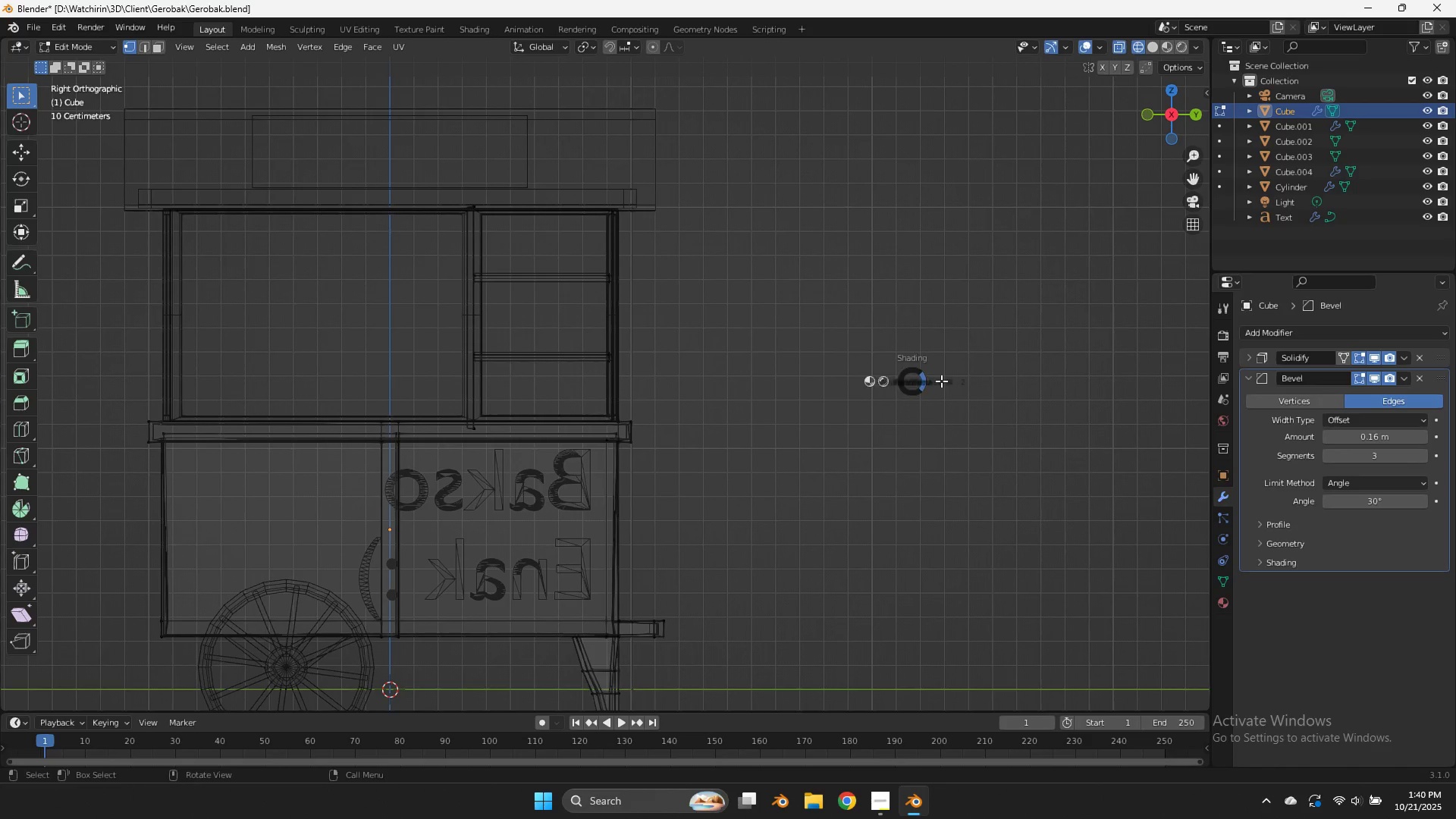 
key(Z)
 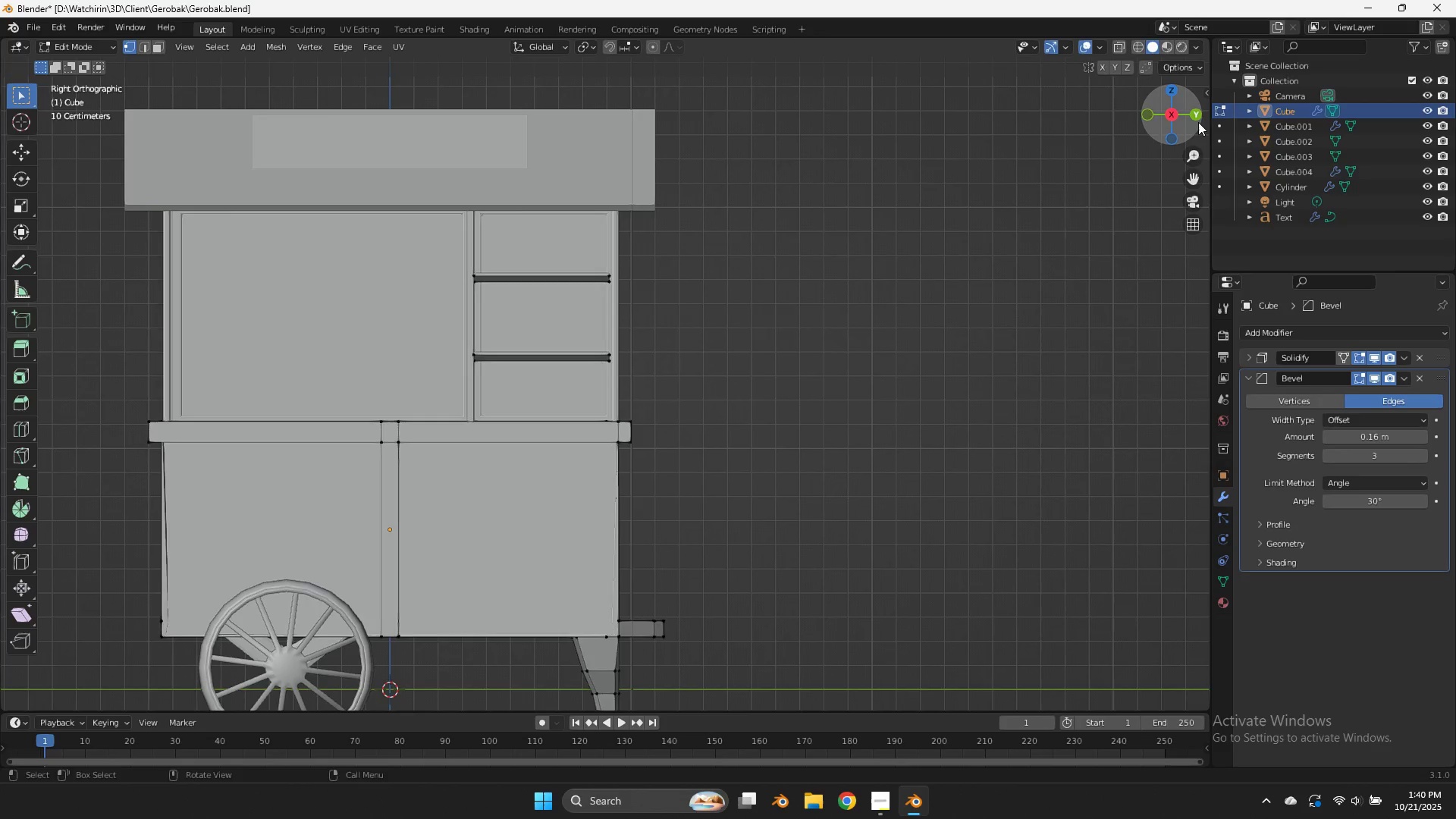 
left_click_drag(start_coordinate=[1197, 123], to_coordinate=[1034, 123])
 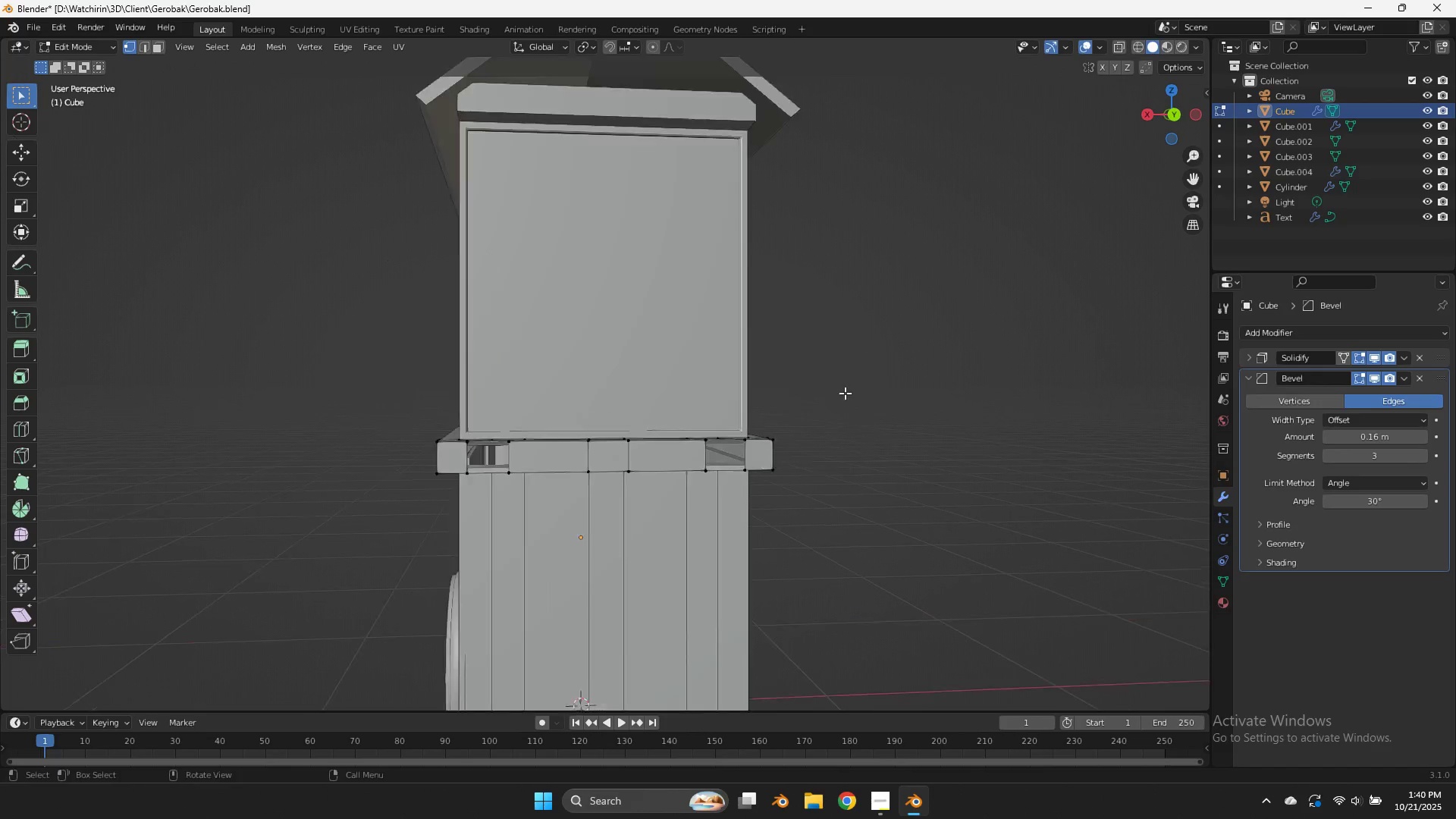 
scroll: coordinate [822, 410], scroll_direction: up, amount: 3.0
 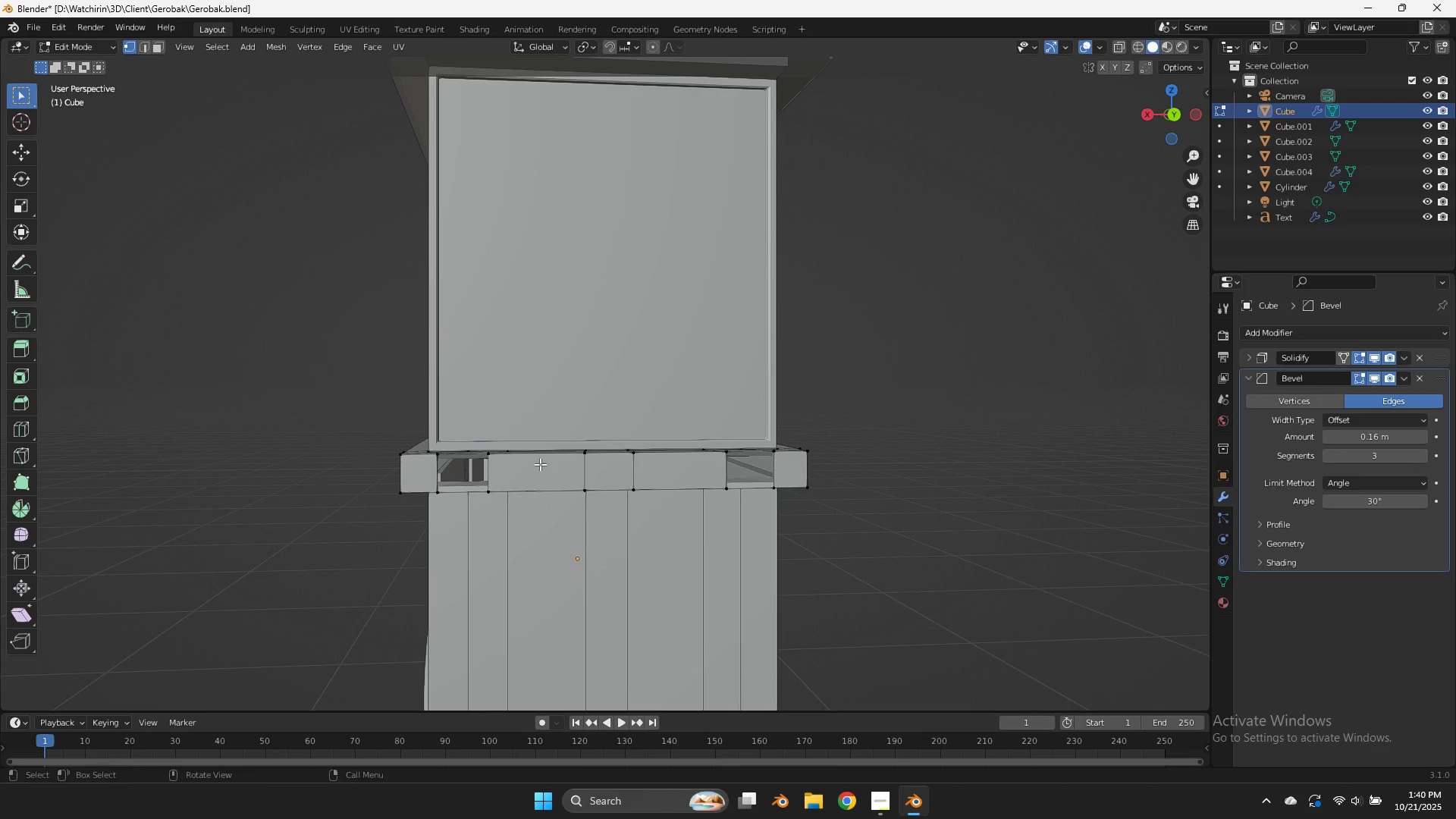 
hold_key(key=AltLeft, duration=1.97)
left_click([466, 453])
 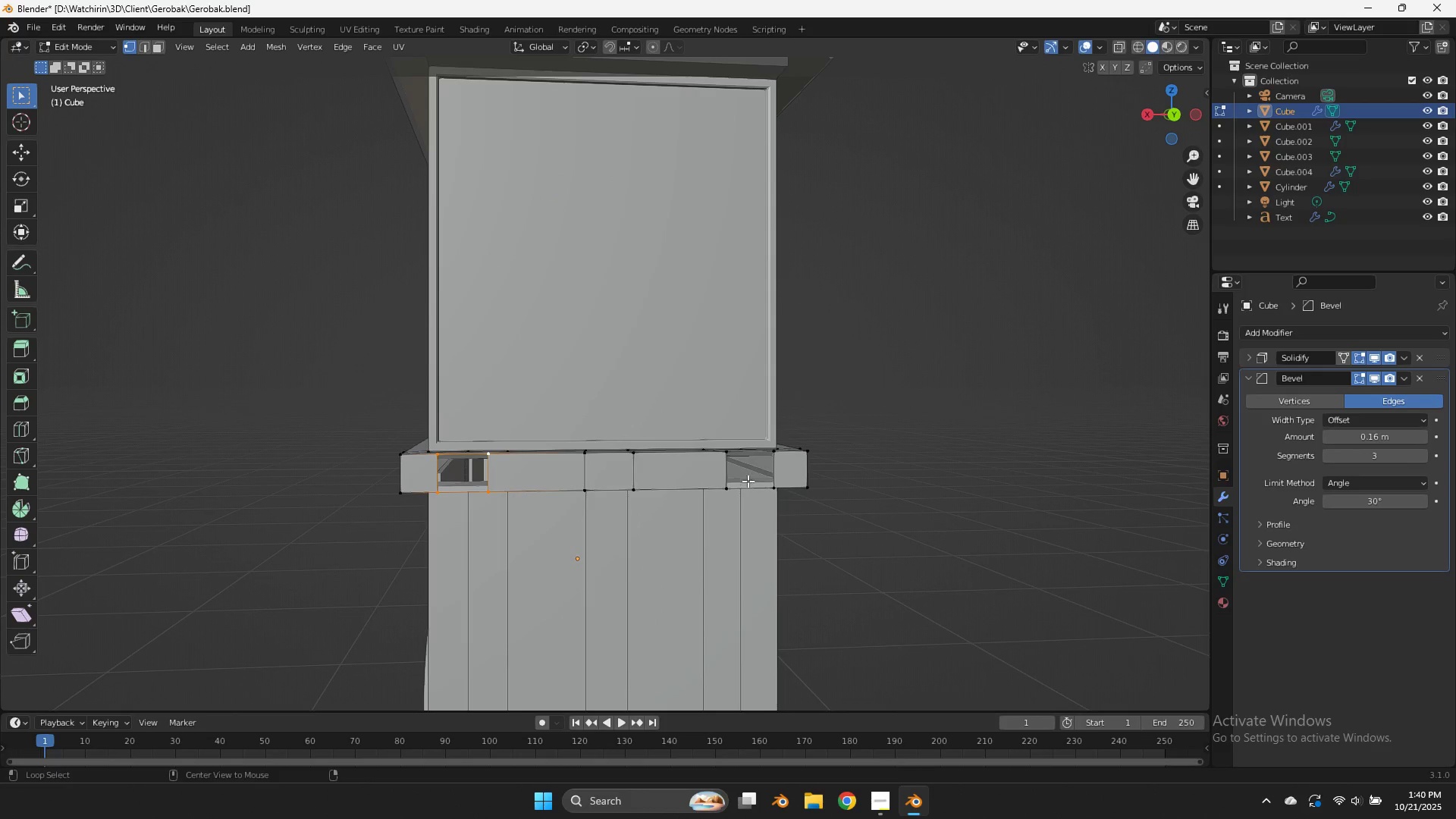 
hold_key(key=ShiftLeft, duration=0.92)
left_click([758, 456])
 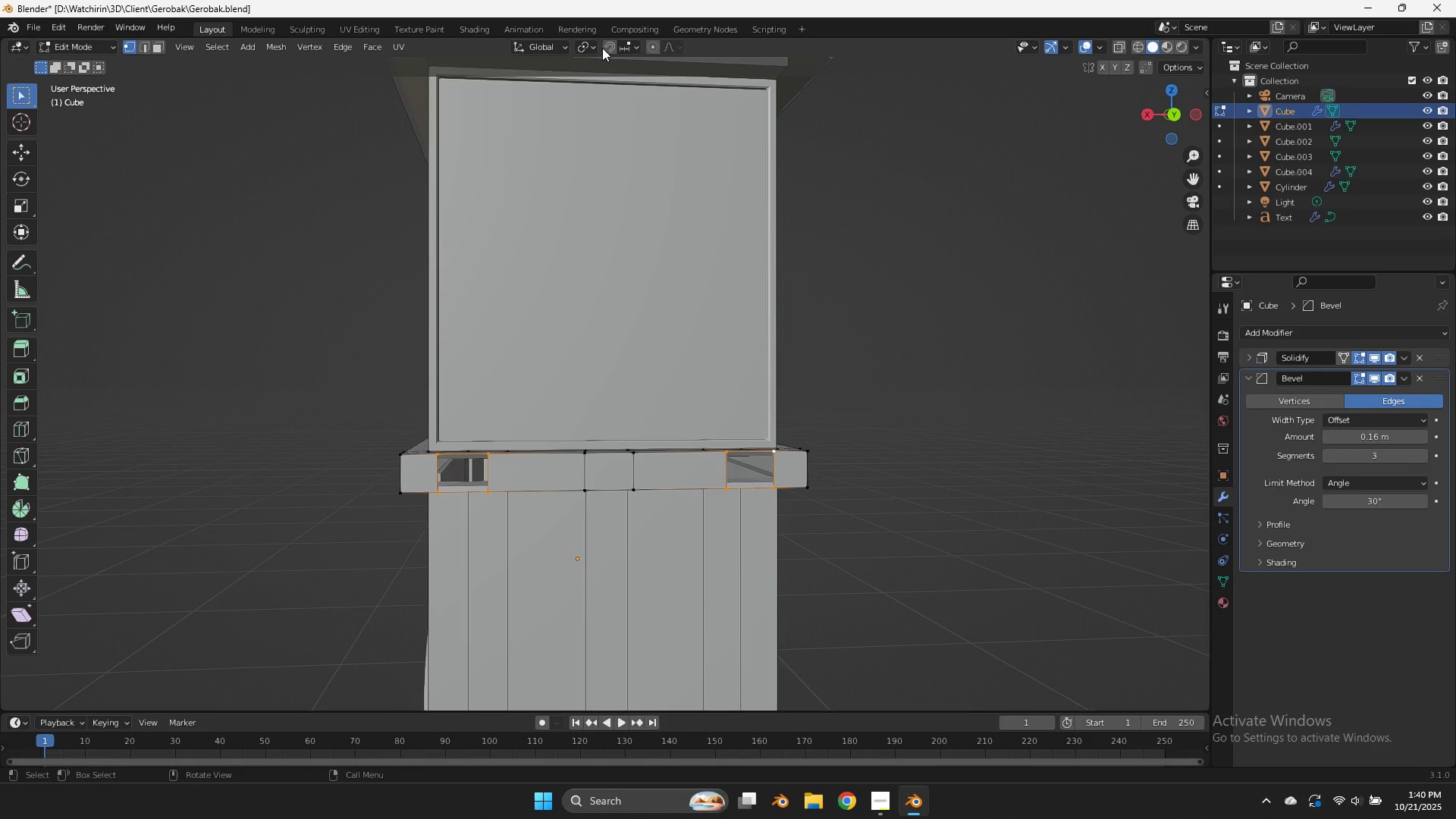 
double_click([597, 46])
 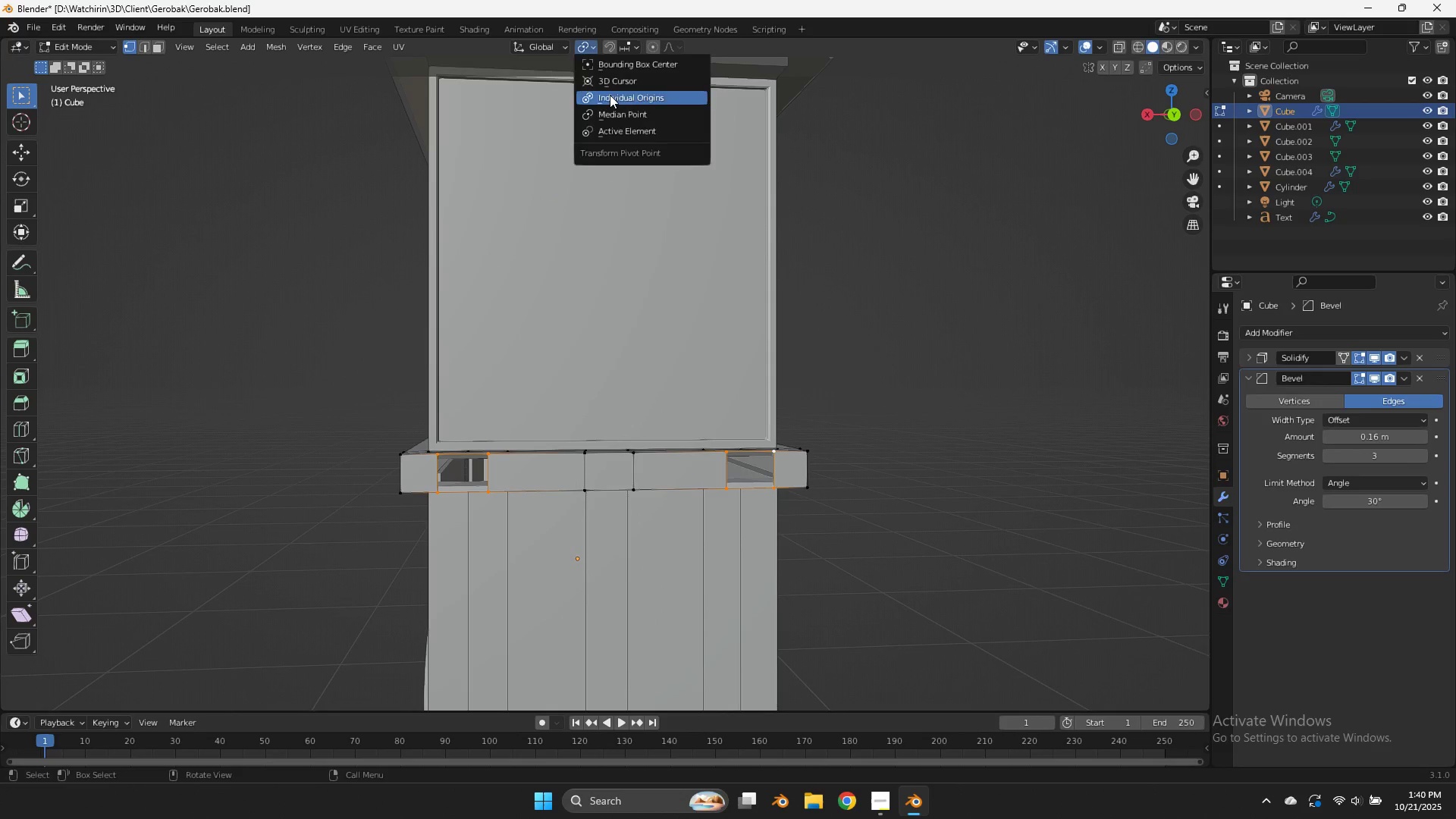 
left_click([610, 95])
 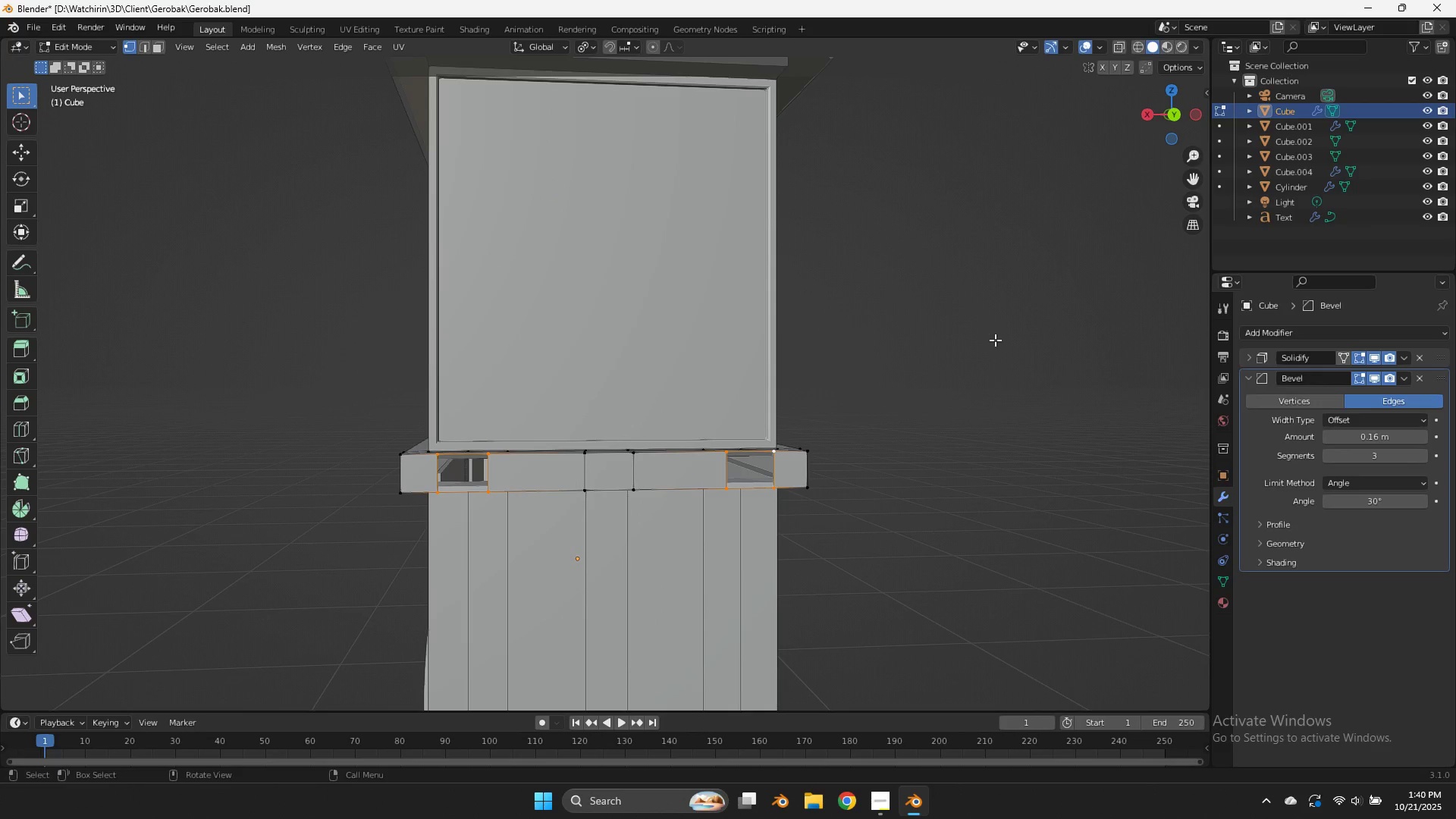 
key(E)
 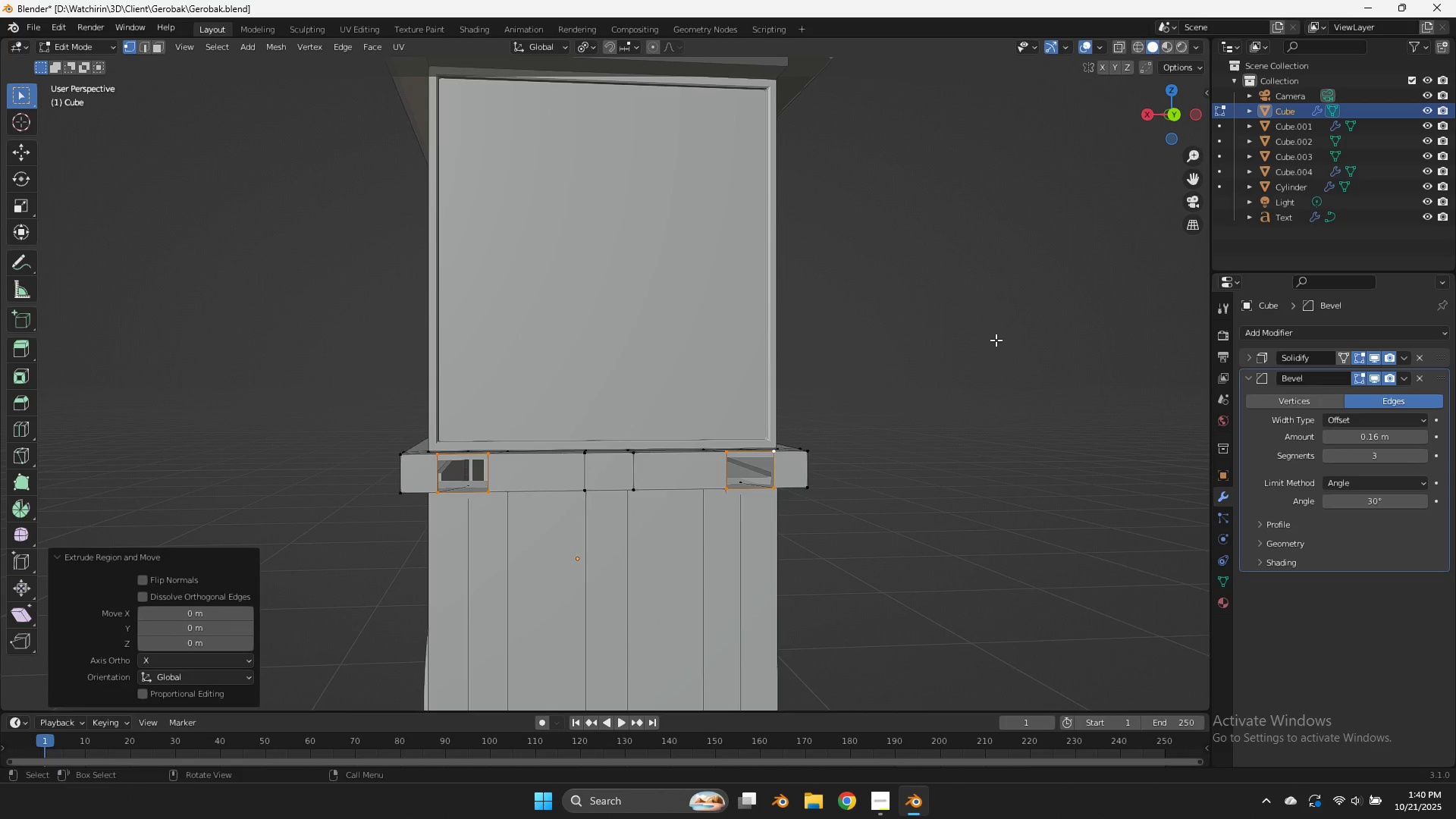 
right_click([996, 340])
 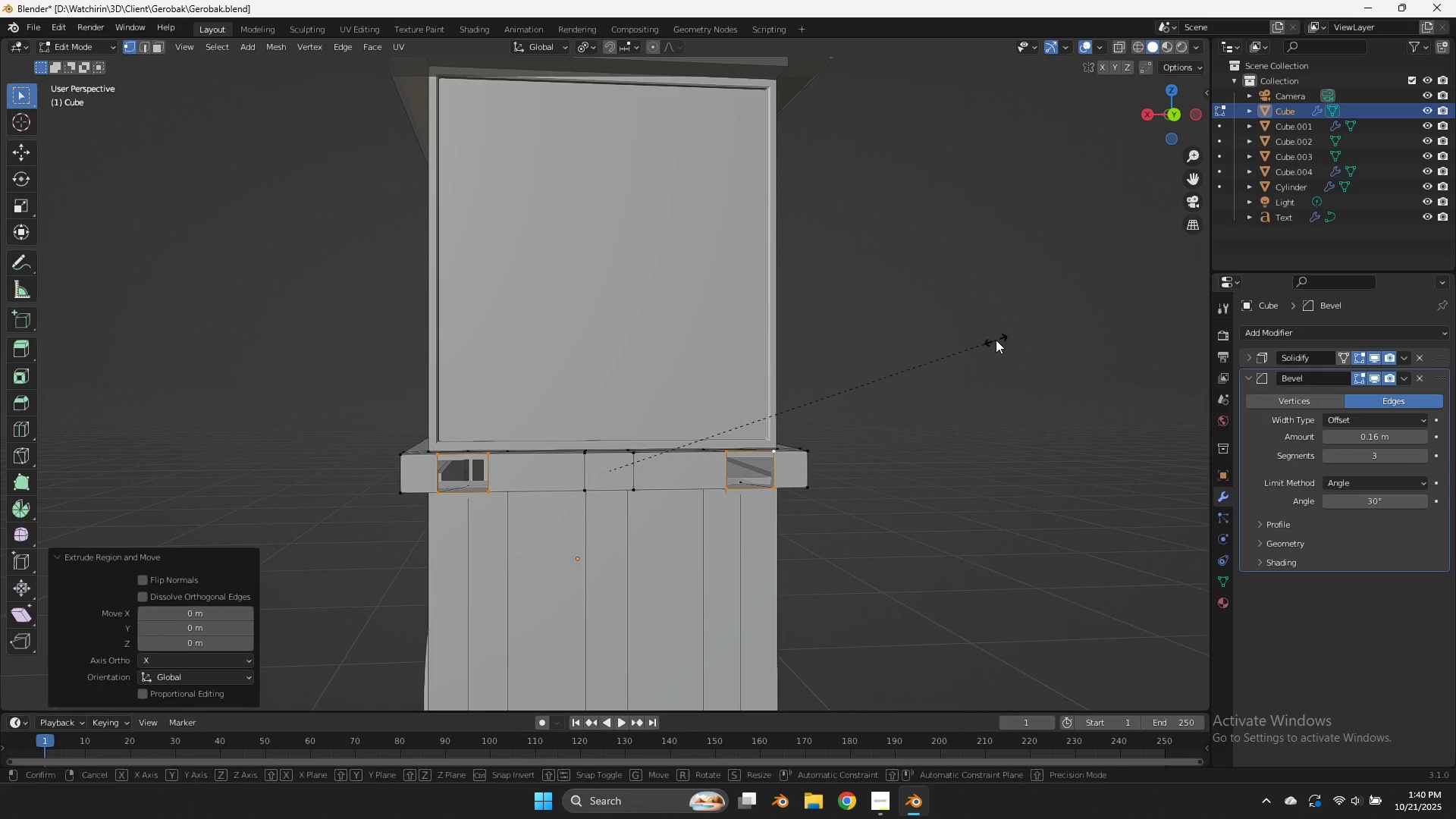 
key(S)
 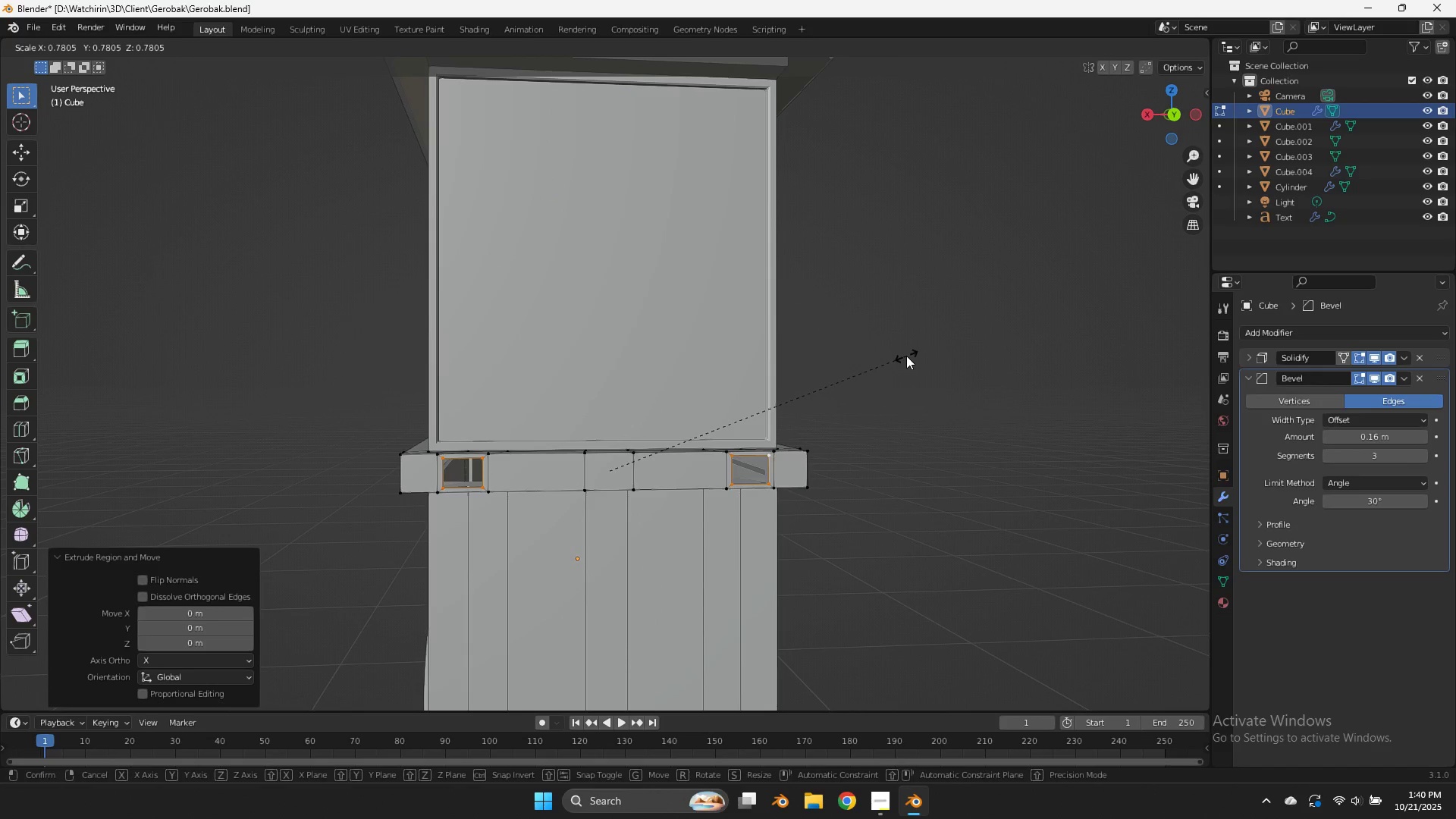 
left_click([907, 356])
 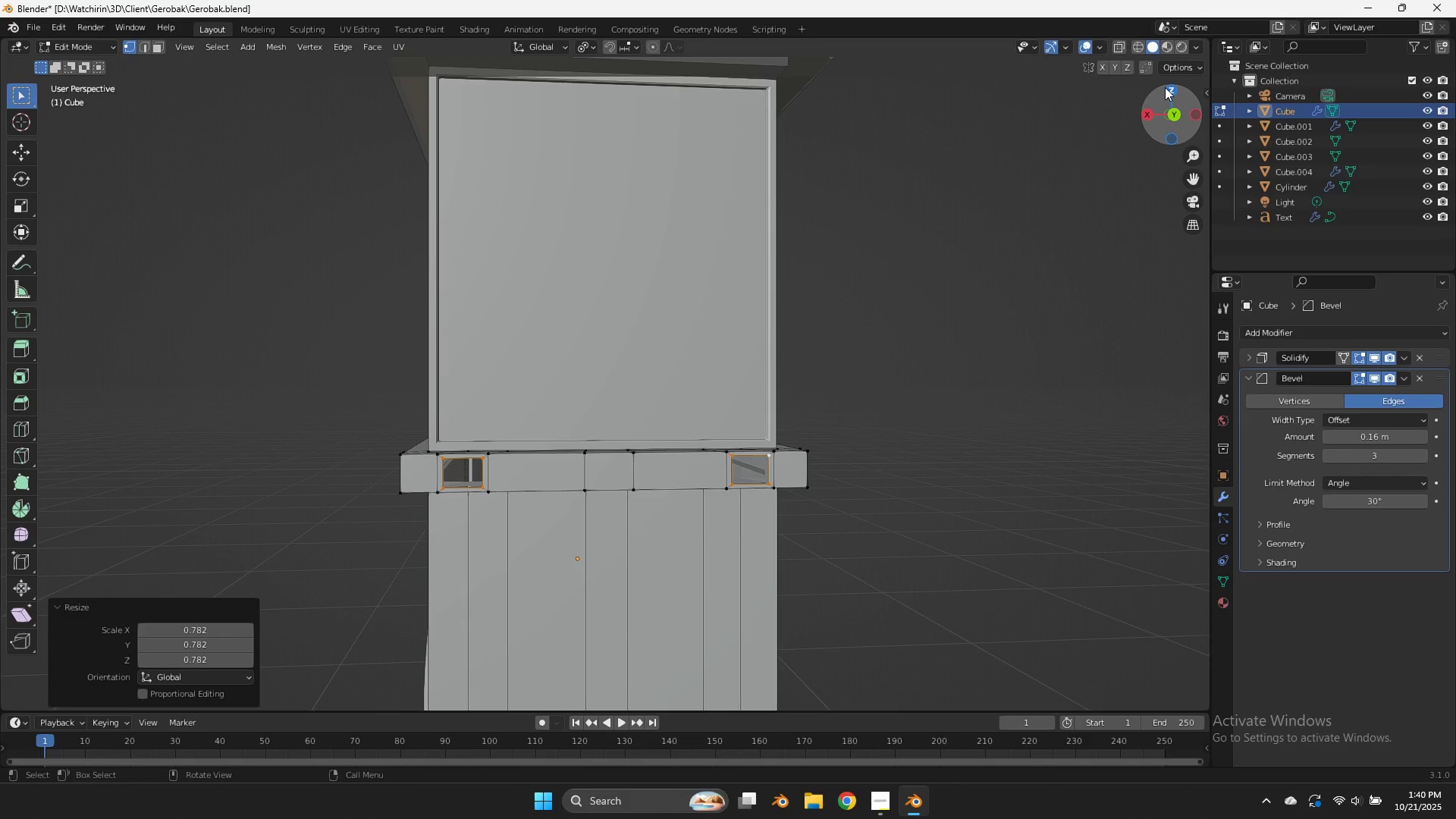 
left_click([1167, 88])
 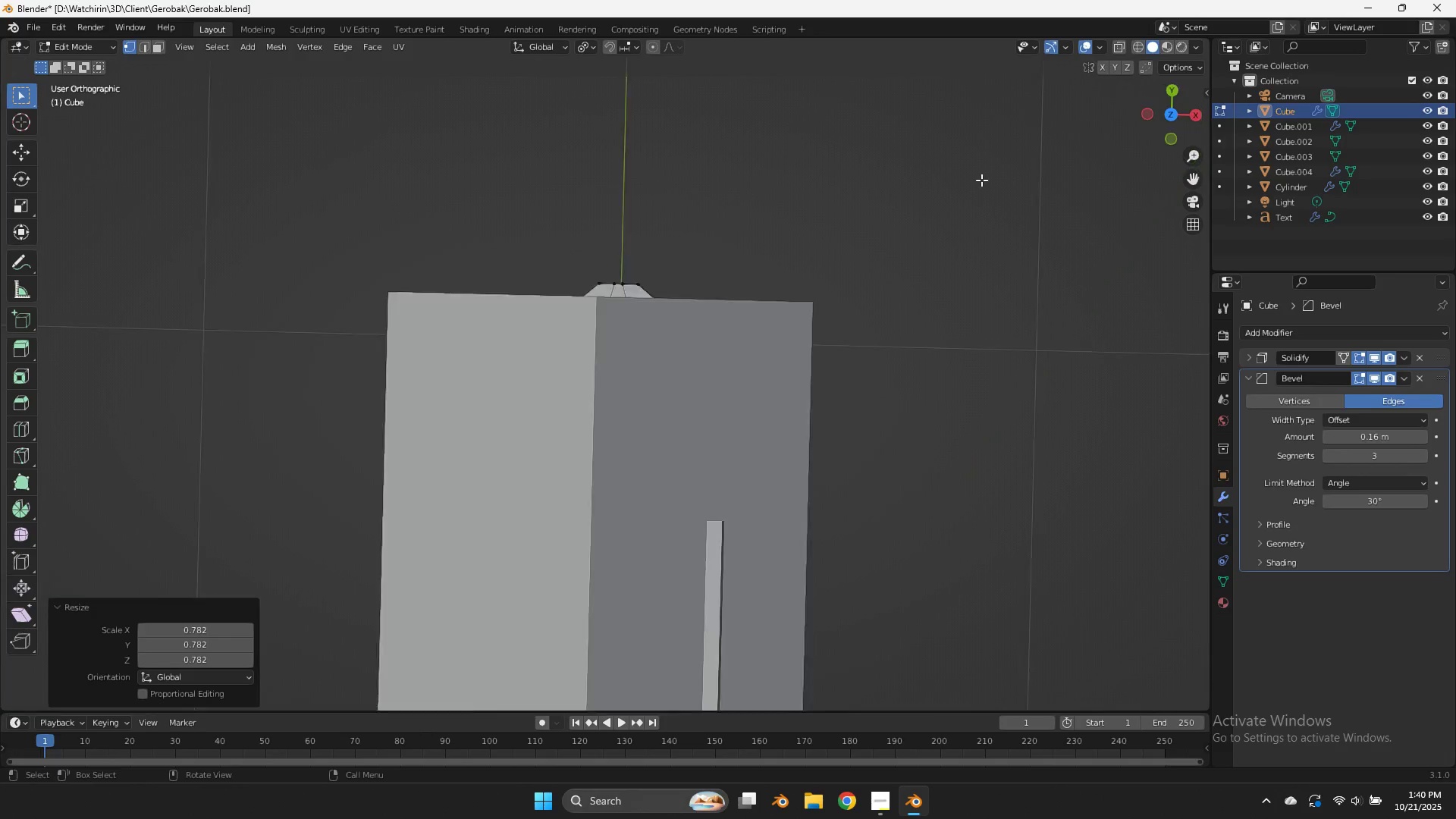 
scroll: coordinate [958, 205], scroll_direction: down, amount: 4.0
 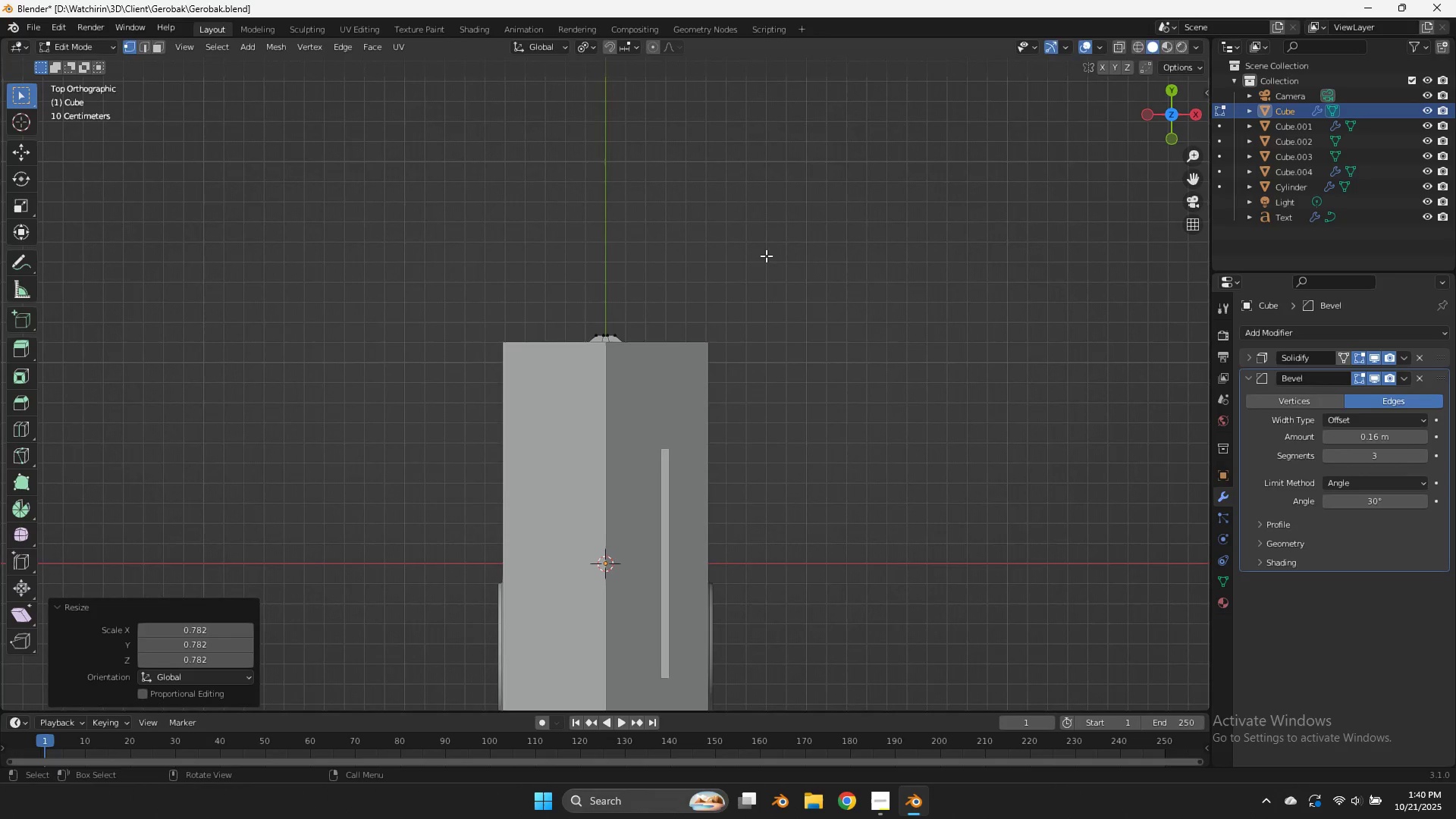 
type(ey)
 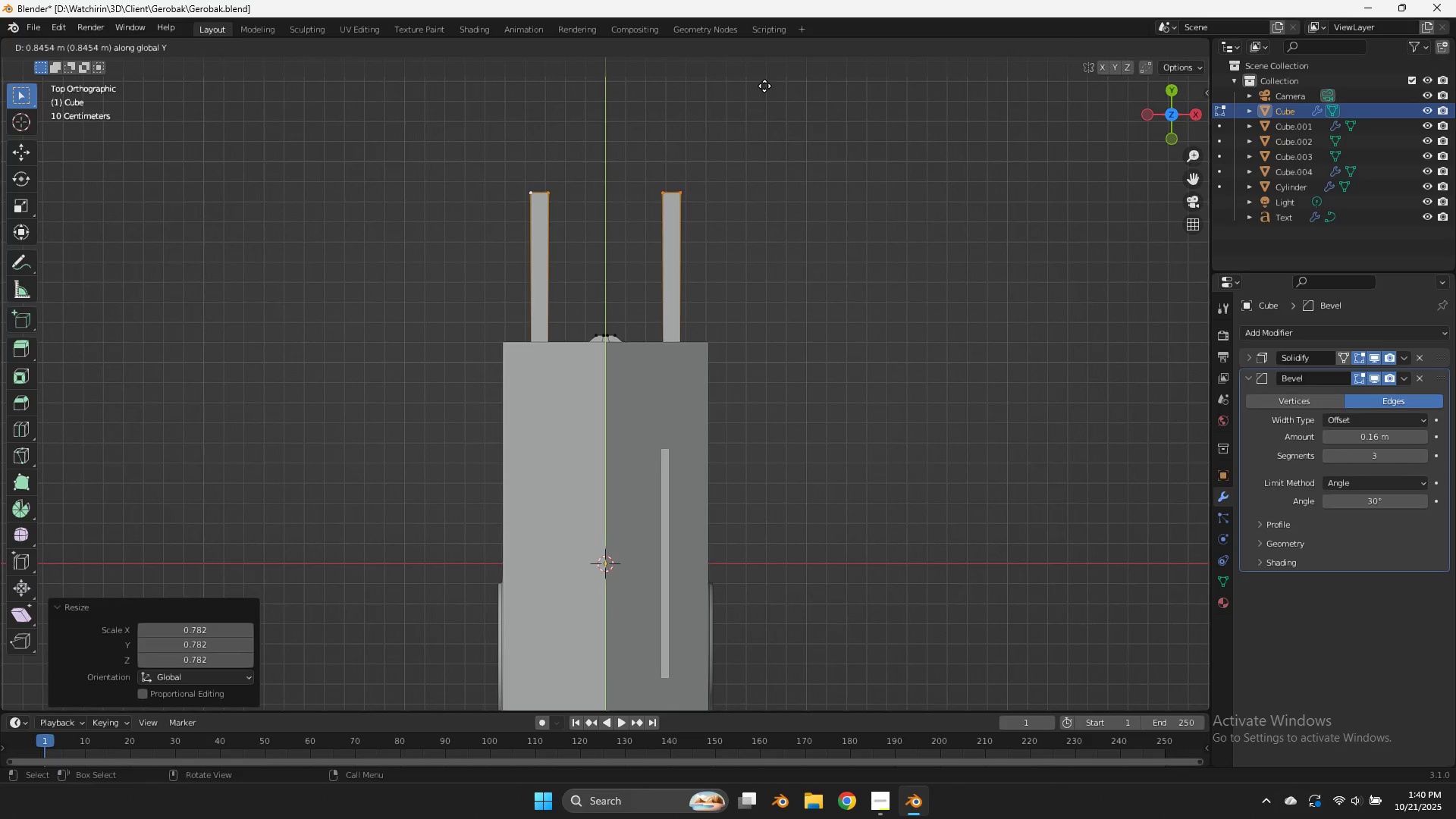 
left_click([764, 86])
 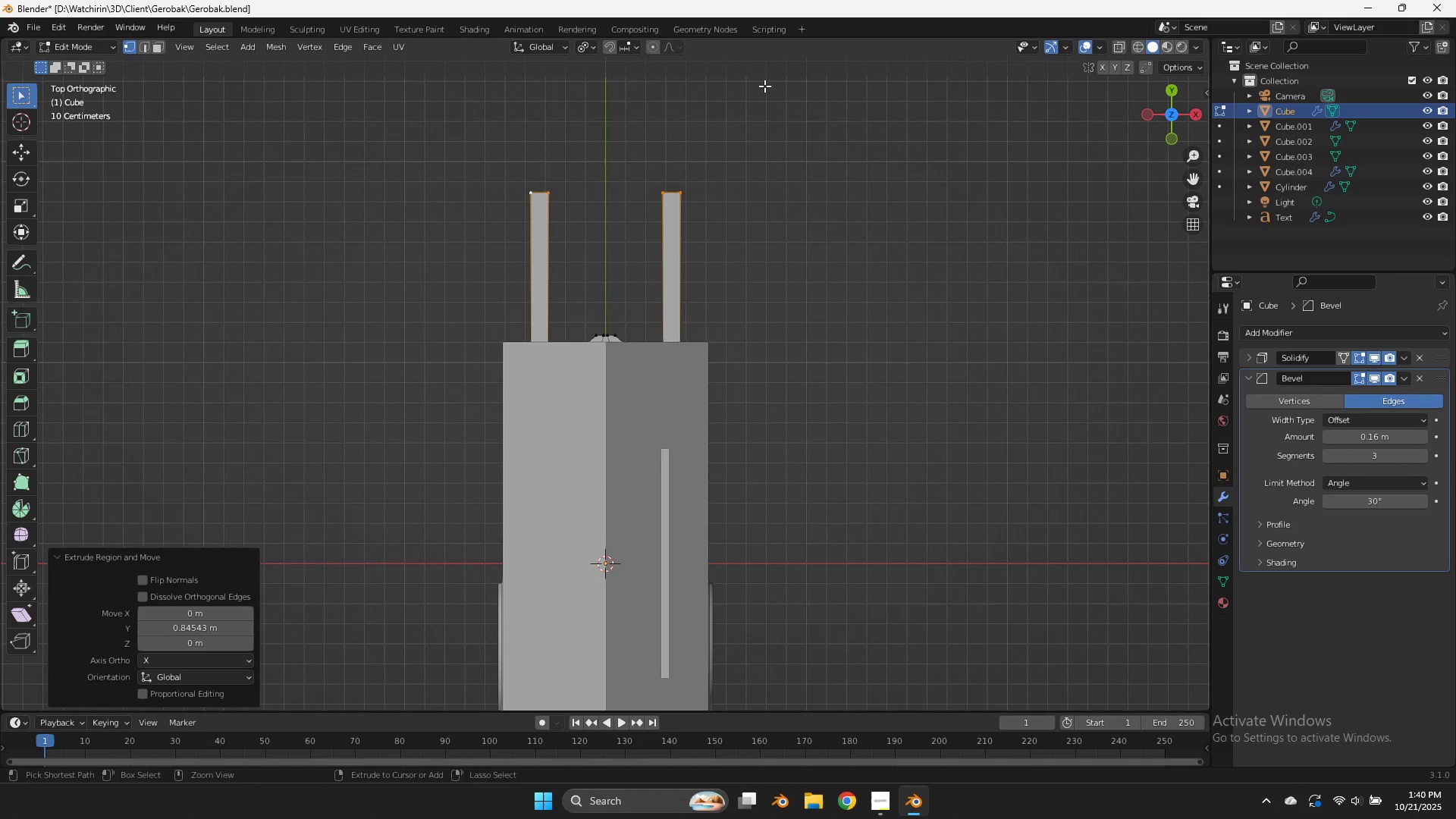 
key(Control+ControlLeft)
 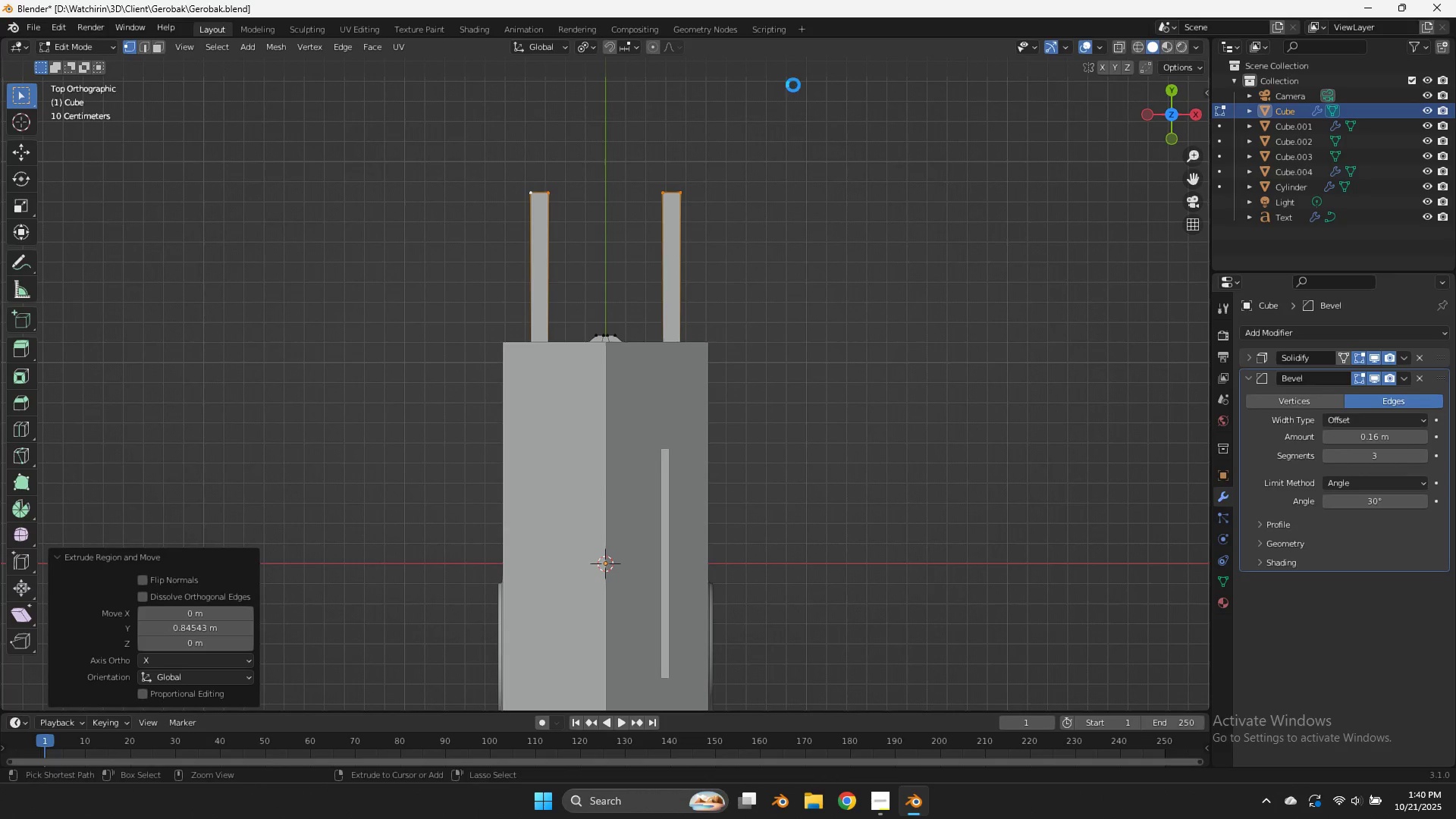 
key(Control+S)
 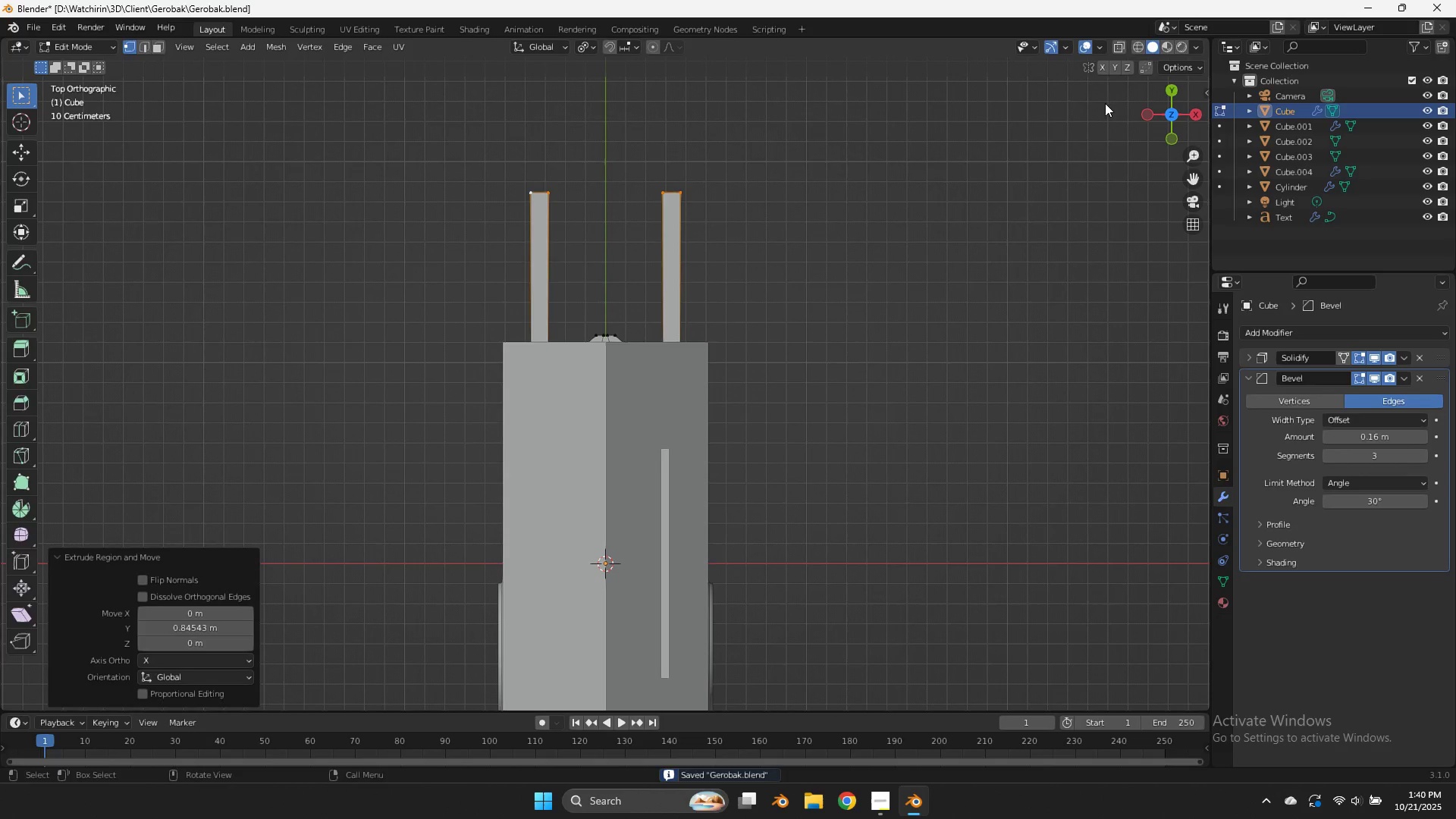 
key(Tab)
 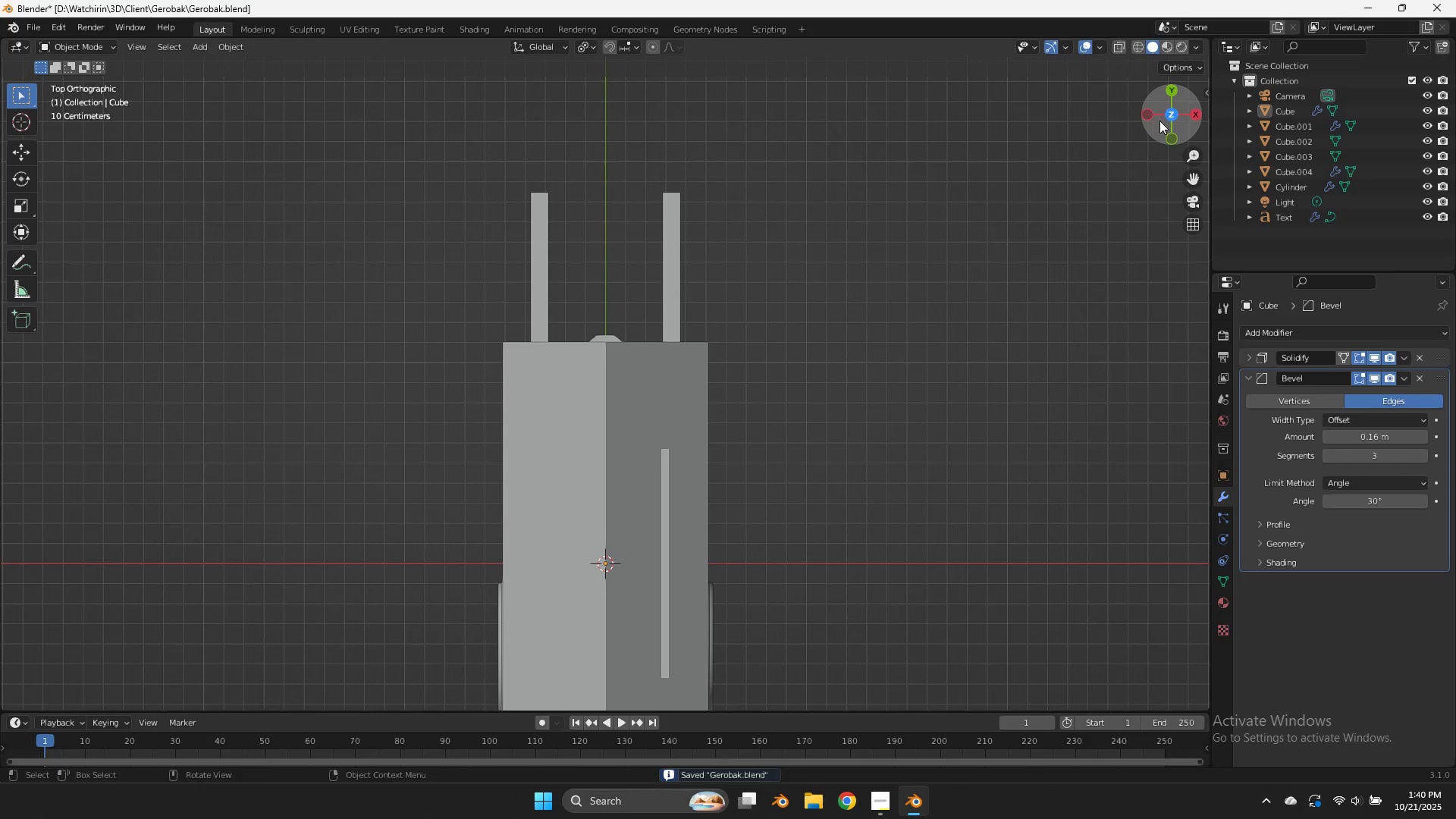 
left_click_drag(start_coordinate=[1174, 135], to_coordinate=[968, 60])
 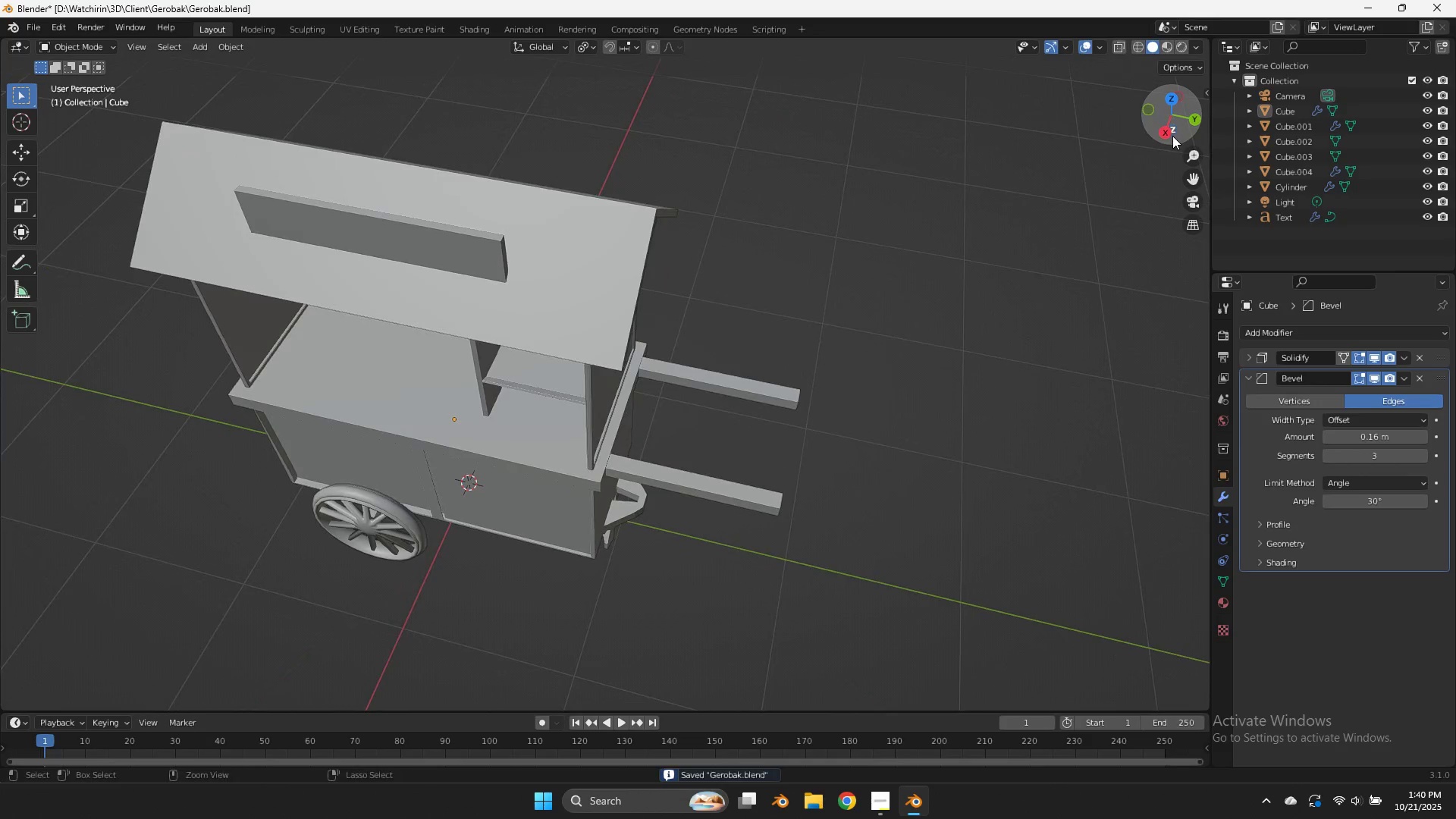 
key(Control+S)
 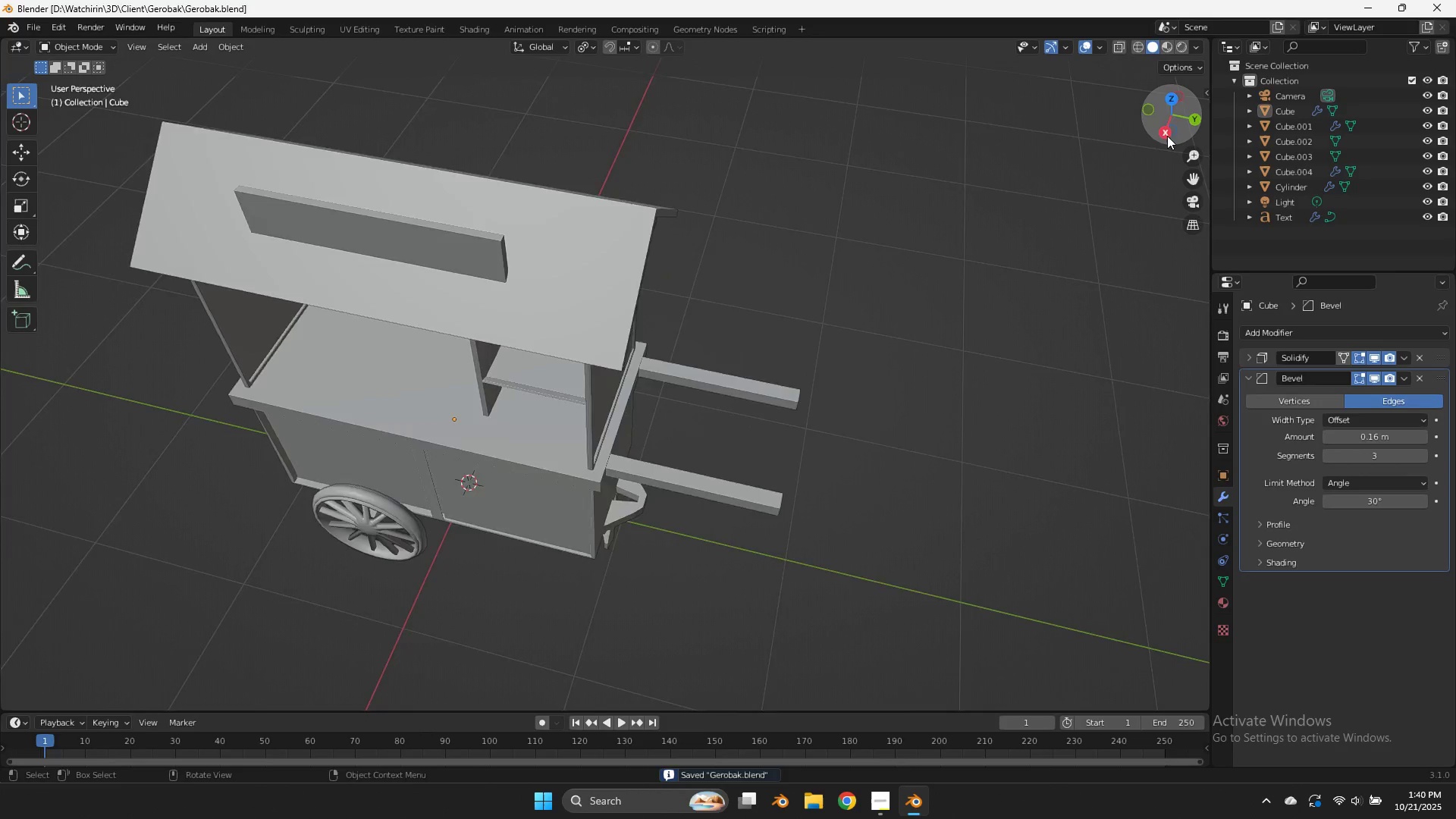 
left_click([1167, 136])
 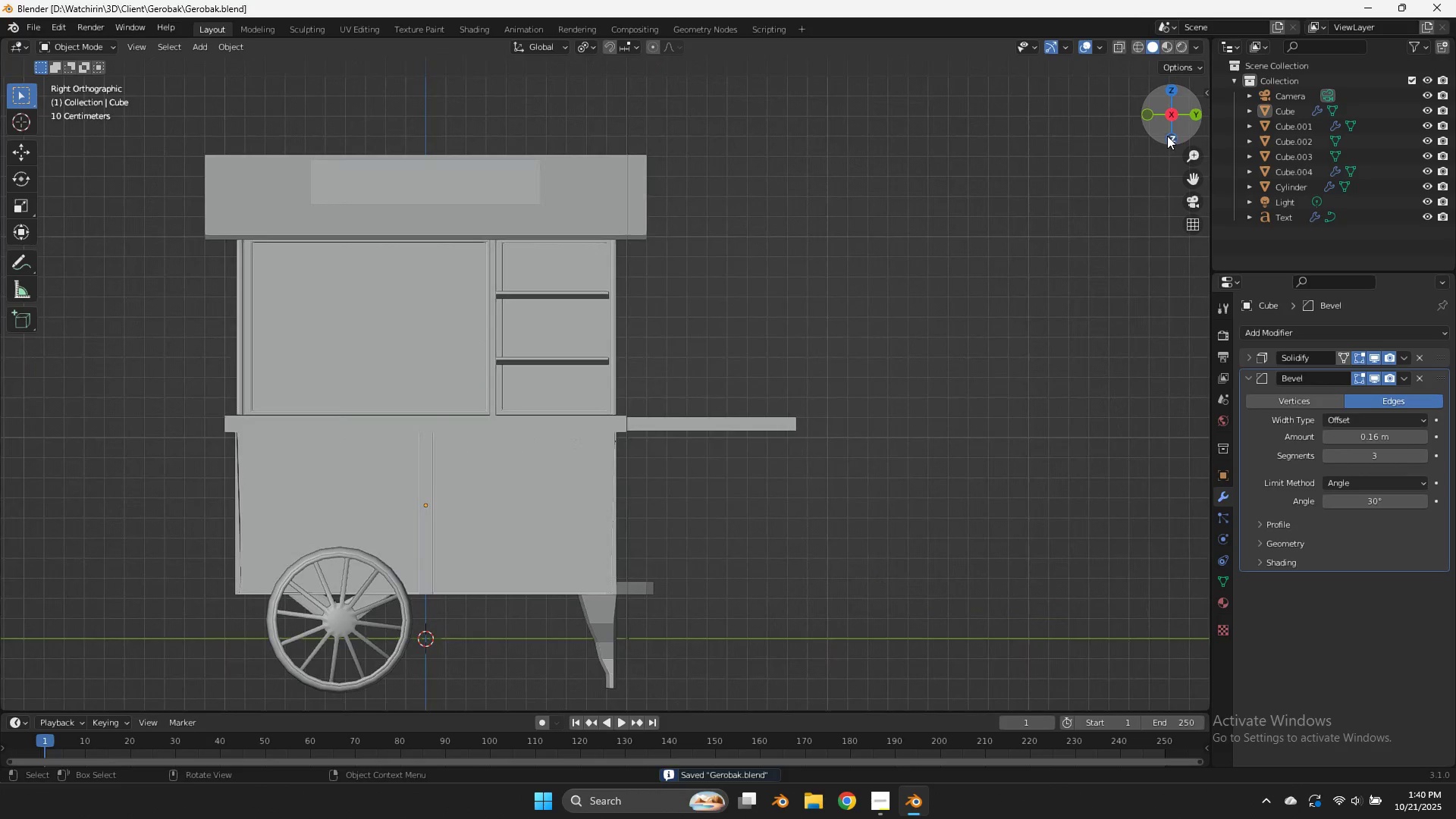 
key(Tab)
 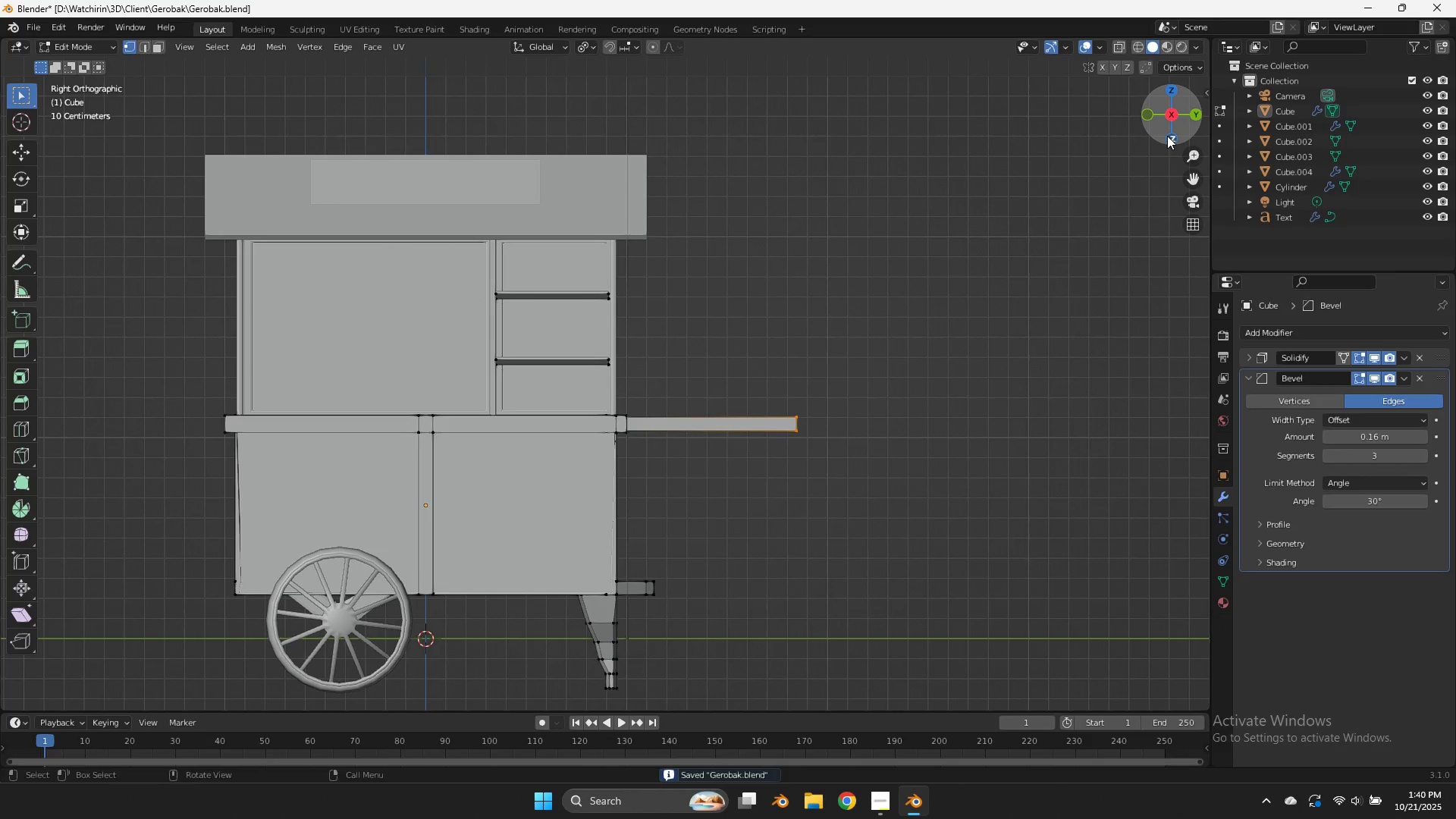 
left_click_drag(start_coordinate=[1167, 136], to_coordinate=[1059, 170])
 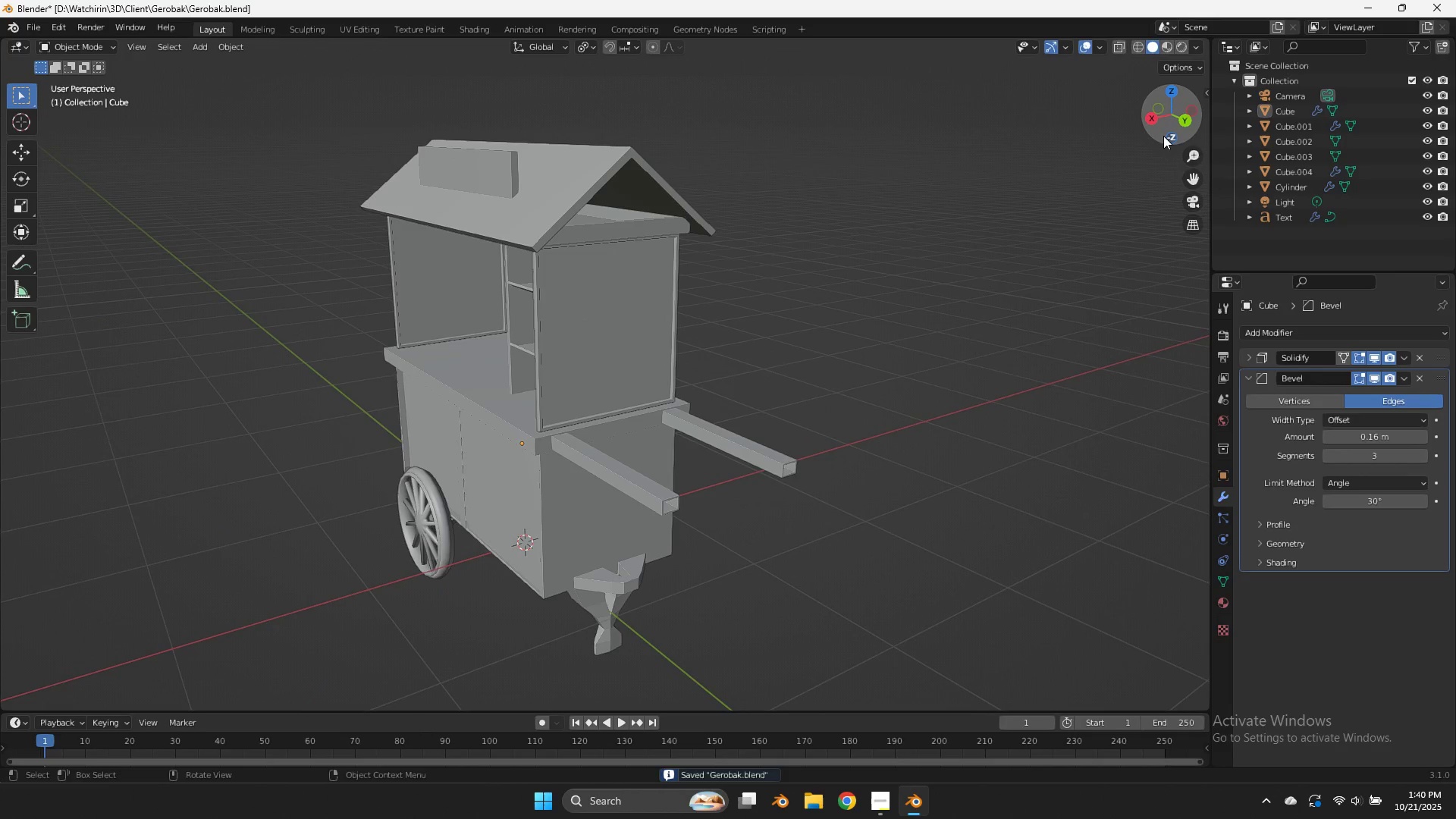 
key(Tab)
 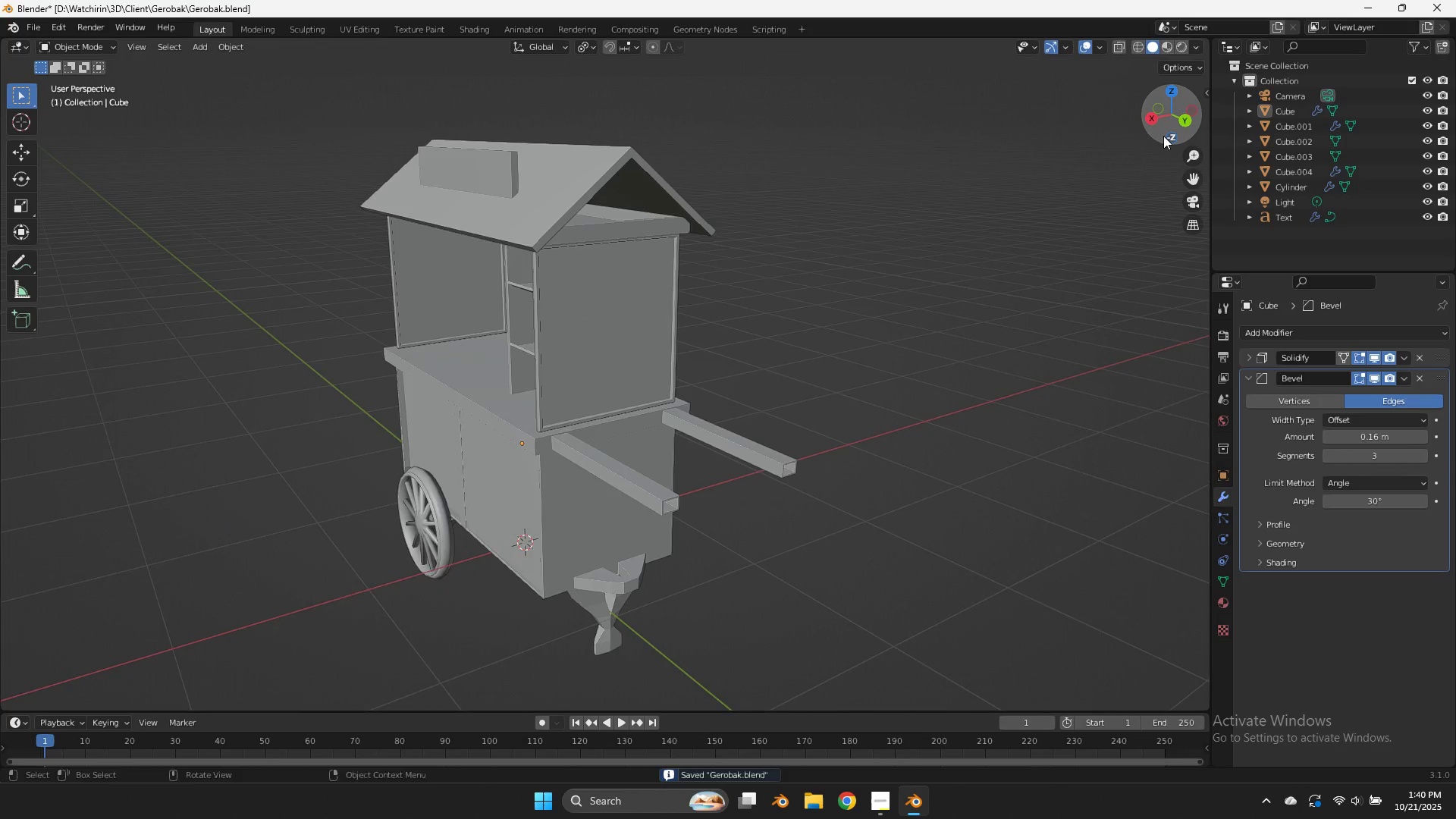 
left_click_drag(start_coordinate=[1163, 136], to_coordinate=[109, 116])
 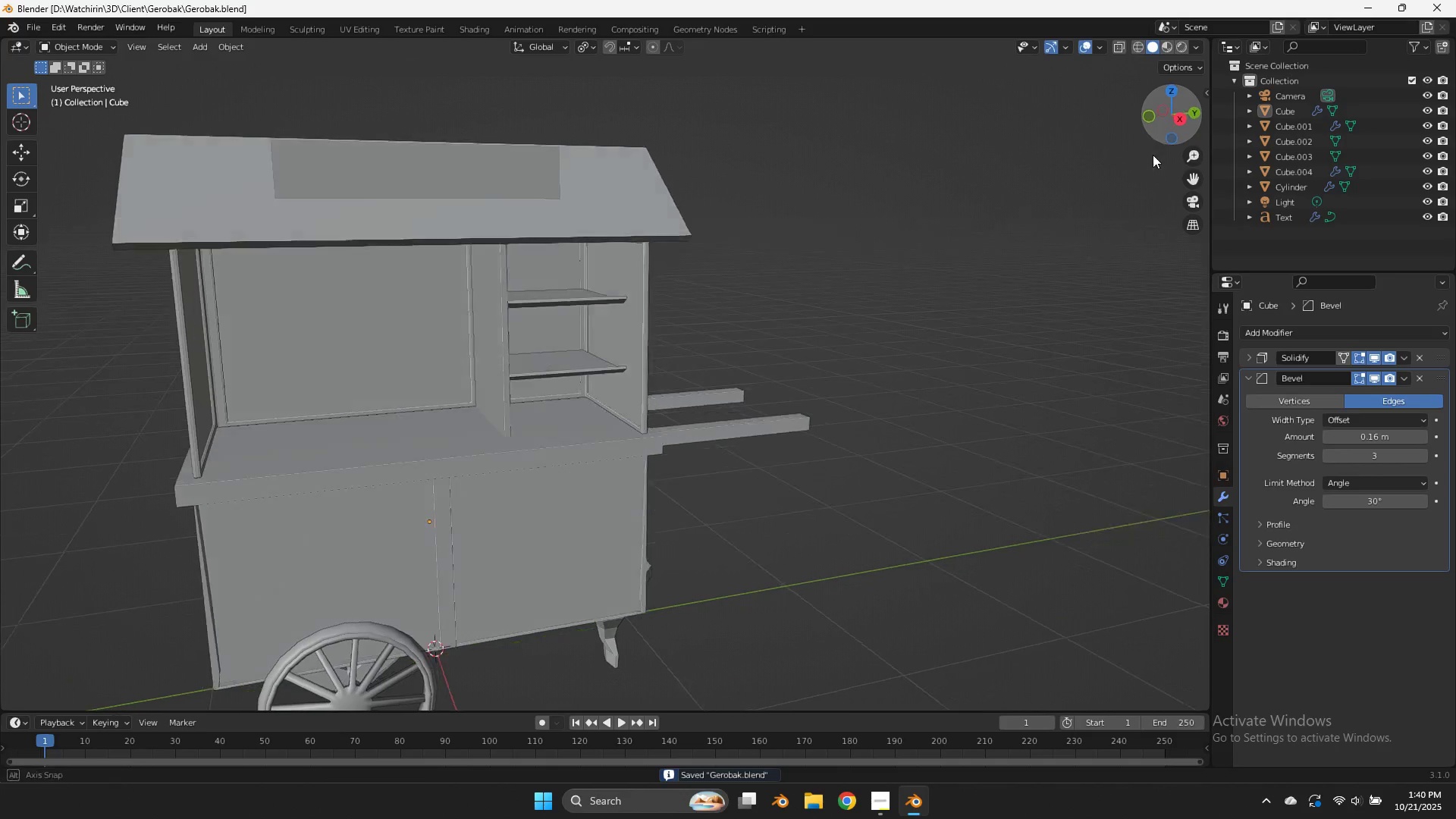 
key(Control+ControlLeft)
 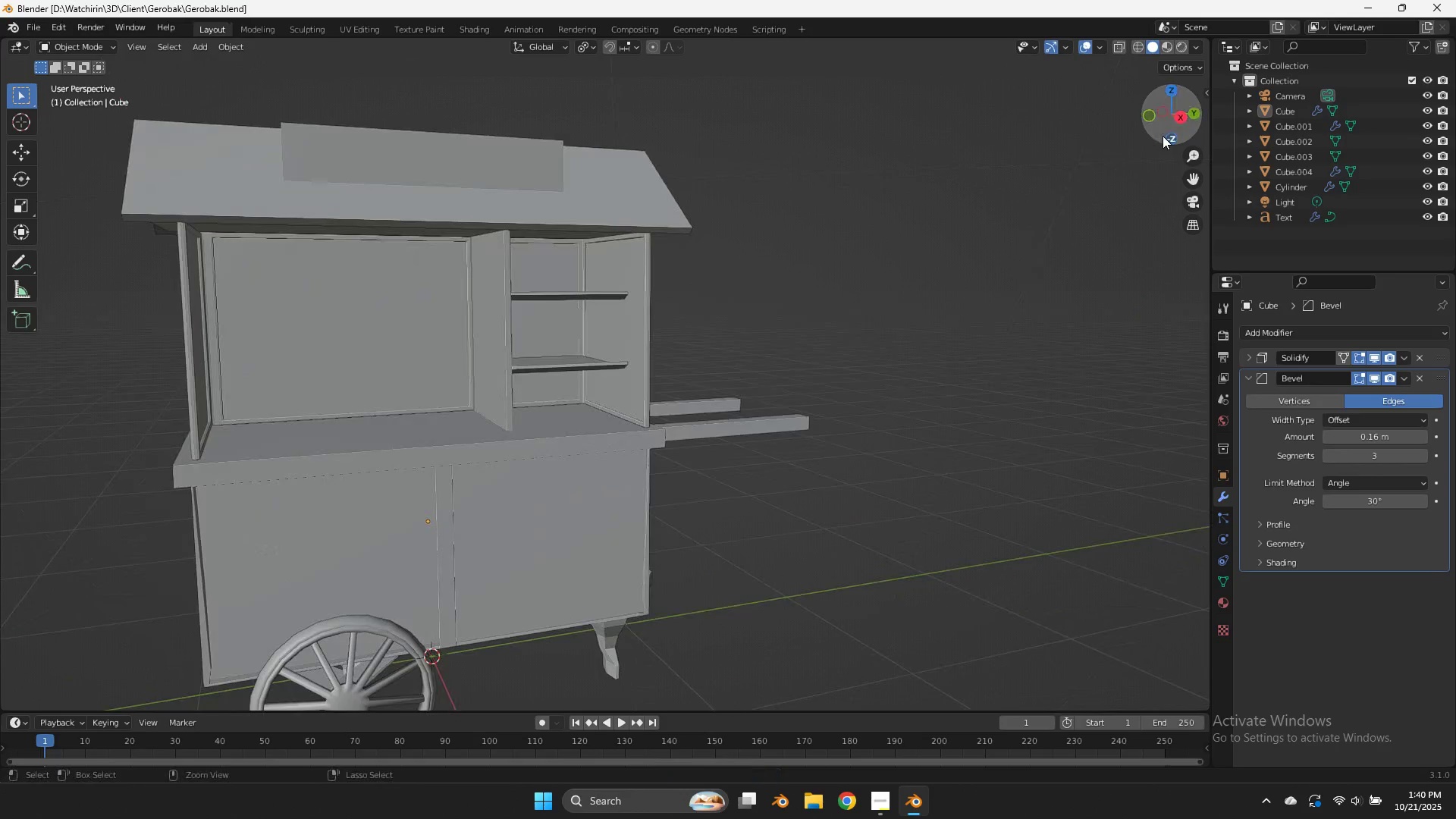 
key(Control+S)
 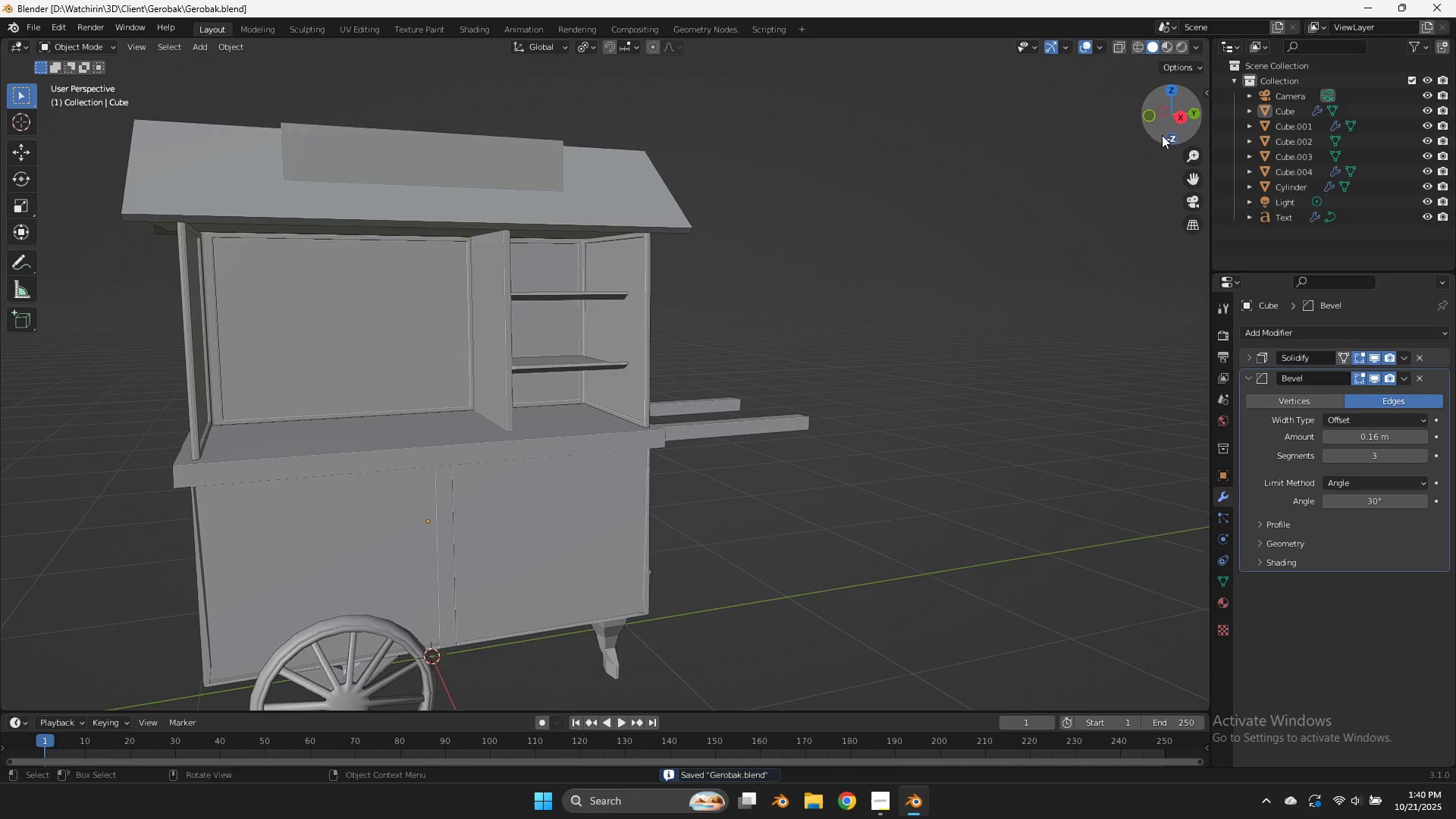 
left_click_drag(start_coordinate=[1162, 135], to_coordinate=[1100, 179])
 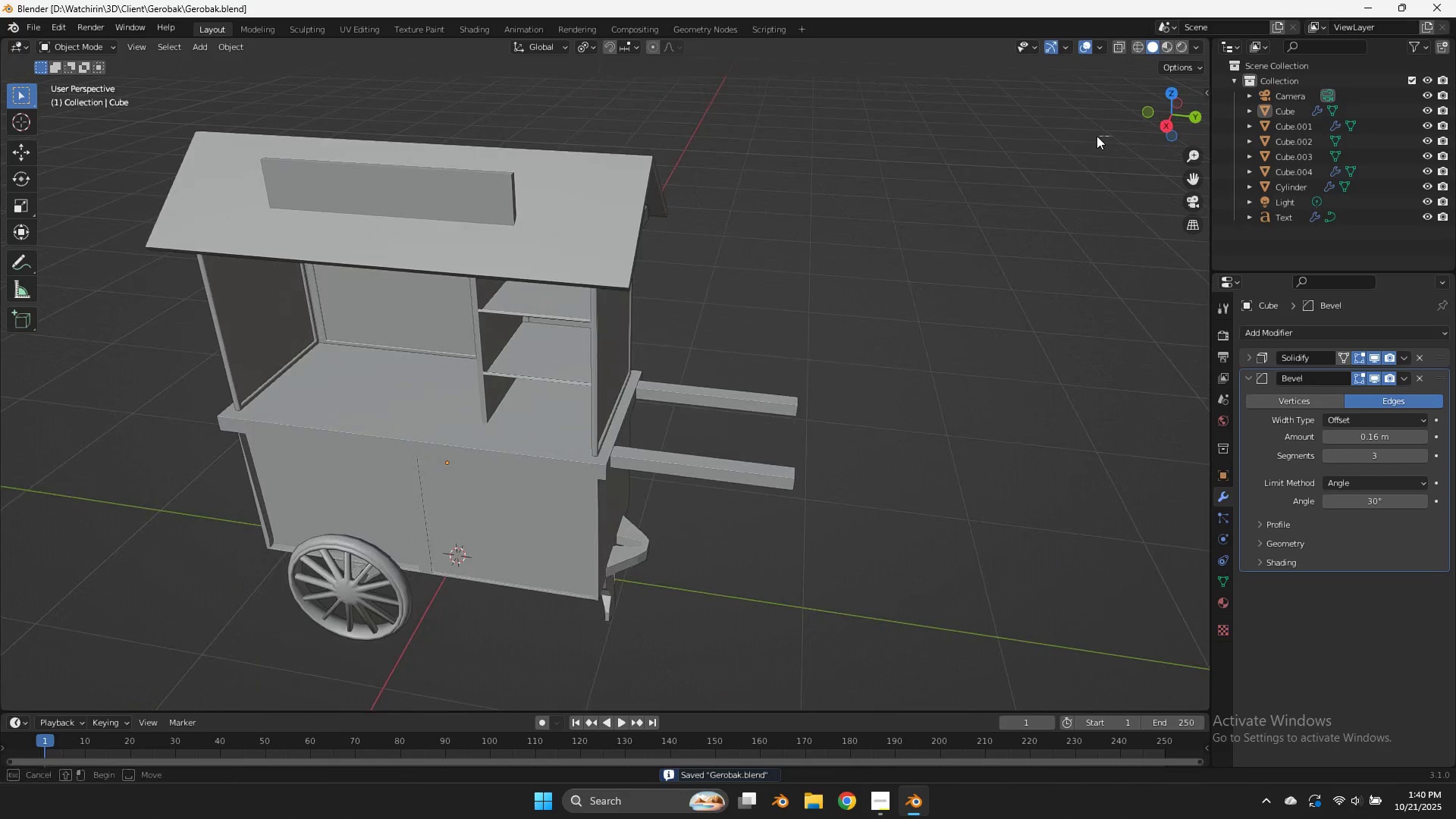 
left_click_drag(start_coordinate=[1115, 136], to_coordinate=[1095, 136])
 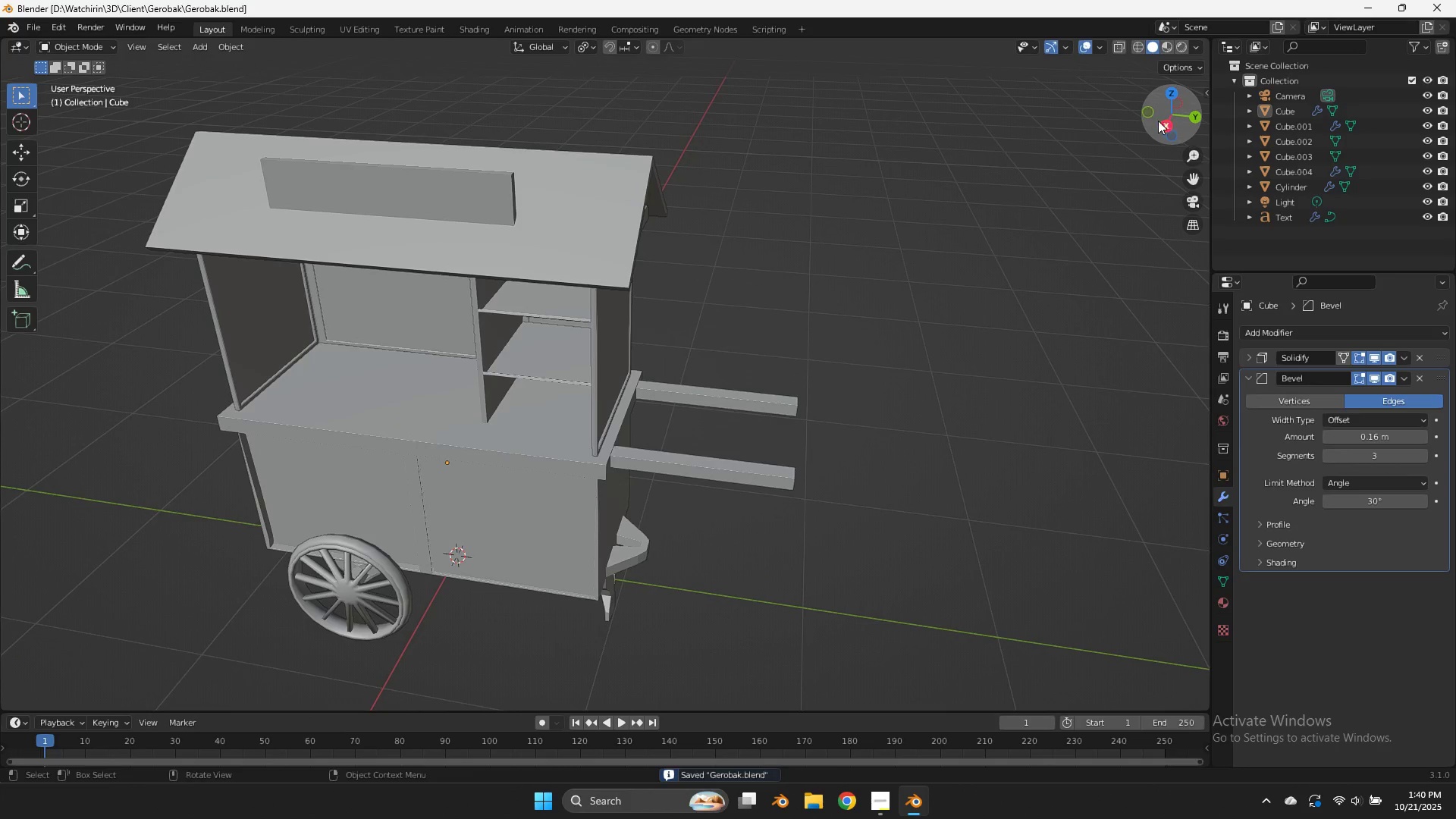 
left_click_drag(start_coordinate=[1159, 121], to_coordinate=[1039, 106])
 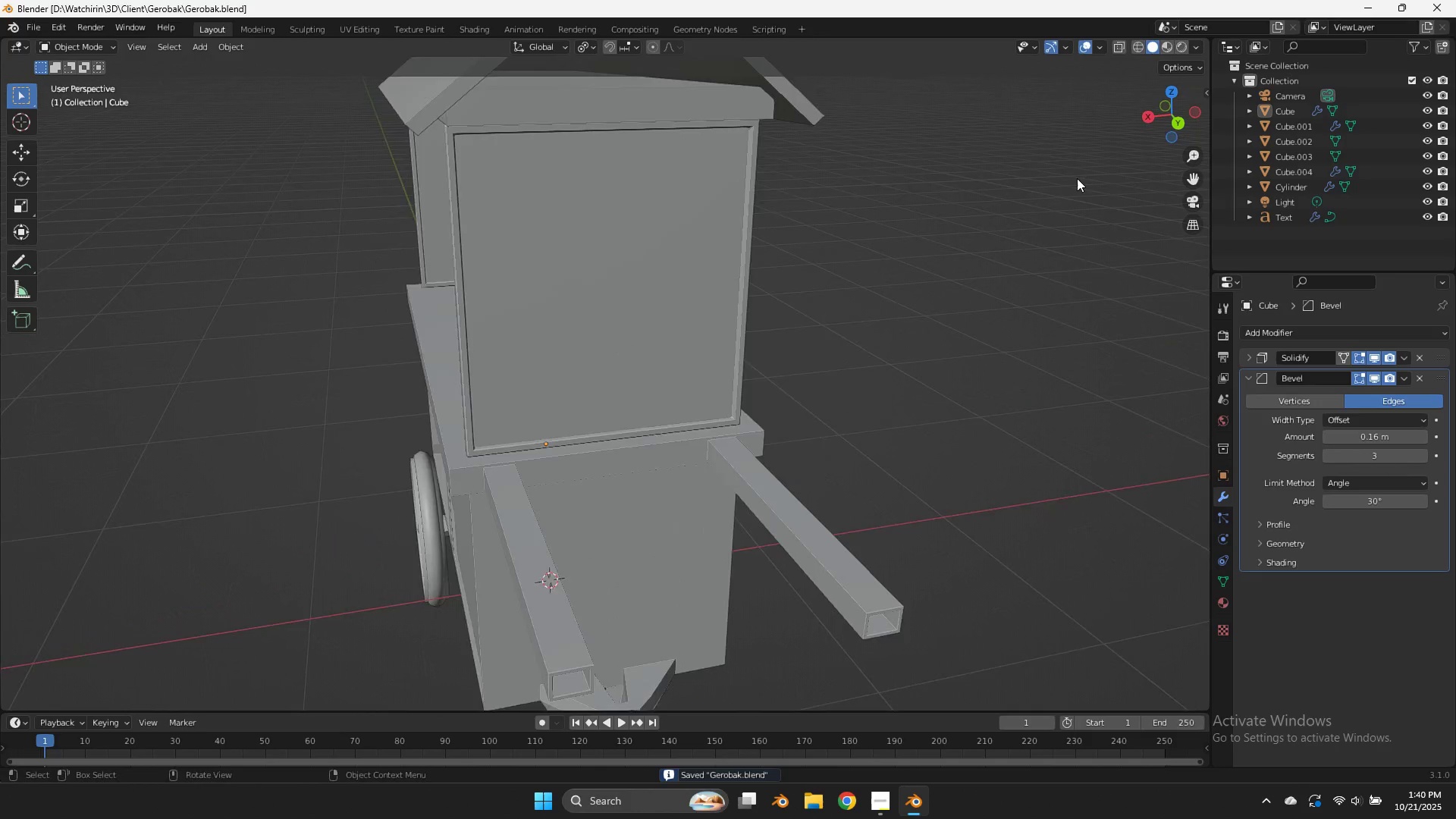 
scroll: coordinate [1077, 178], scroll_direction: up, amount: 5.0
 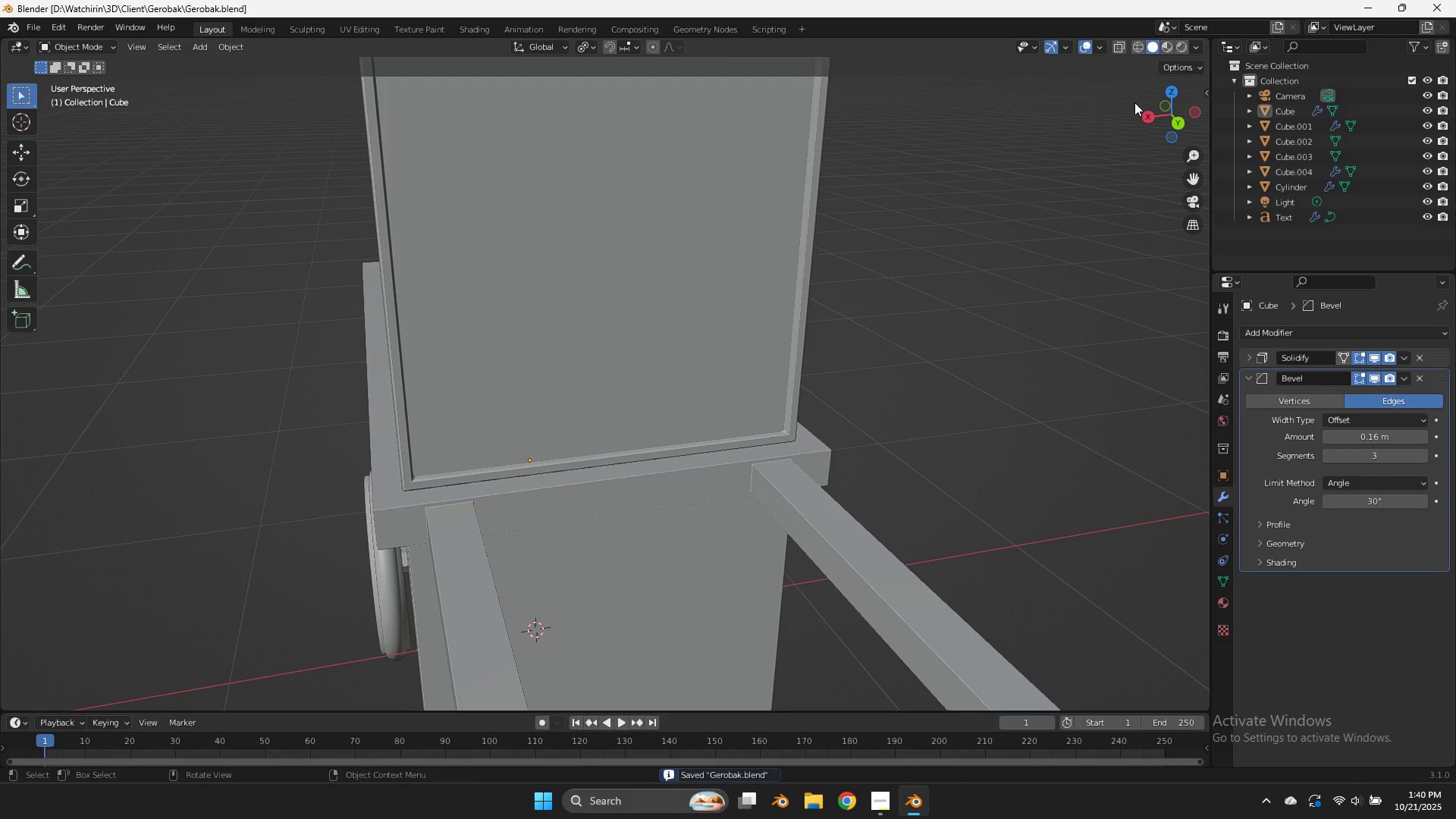 
left_click_drag(start_coordinate=[1139, 106], to_coordinate=[1201, 108])
 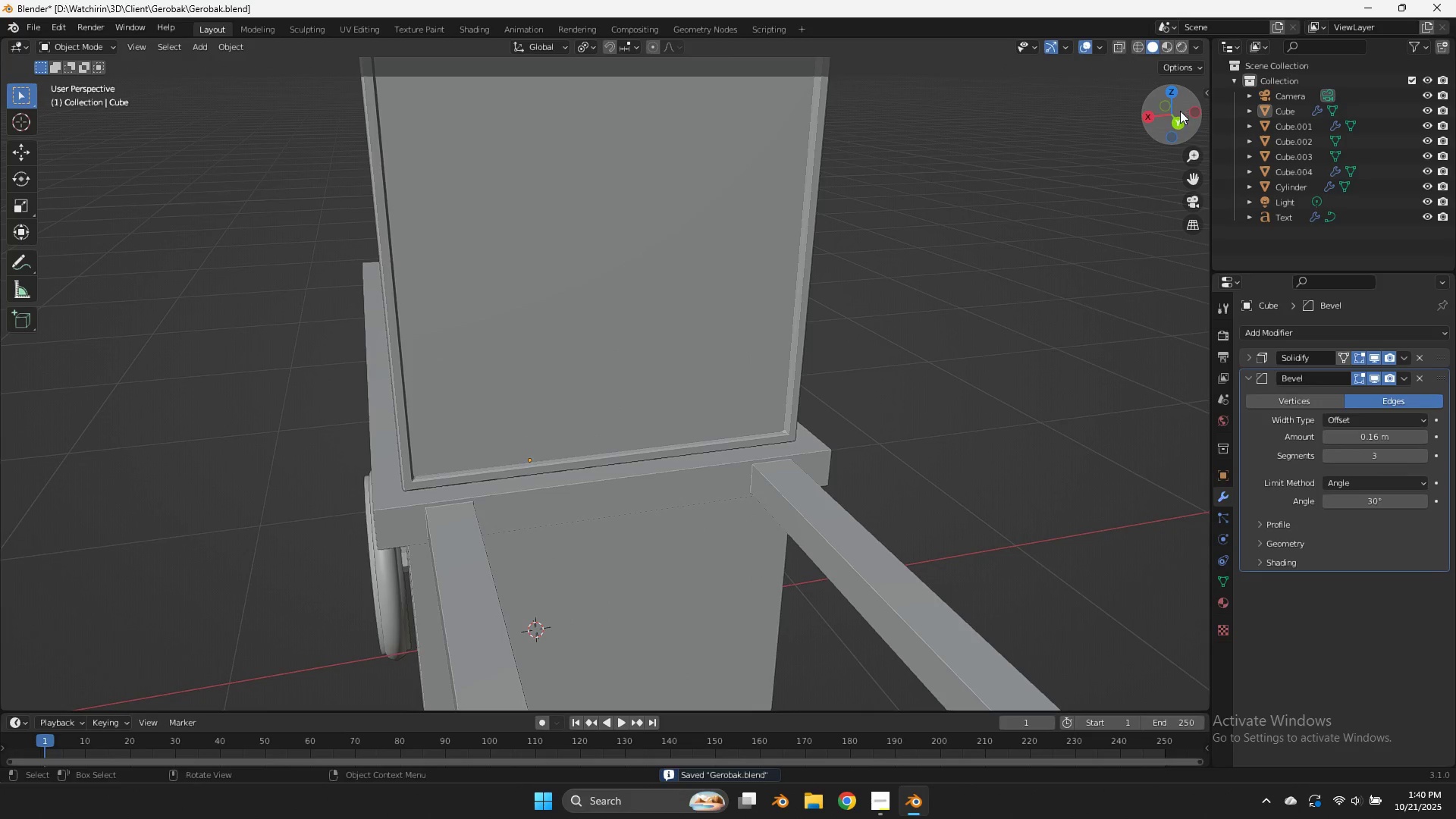 
left_click_drag(start_coordinate=[1180, 111], to_coordinate=[96, 72])